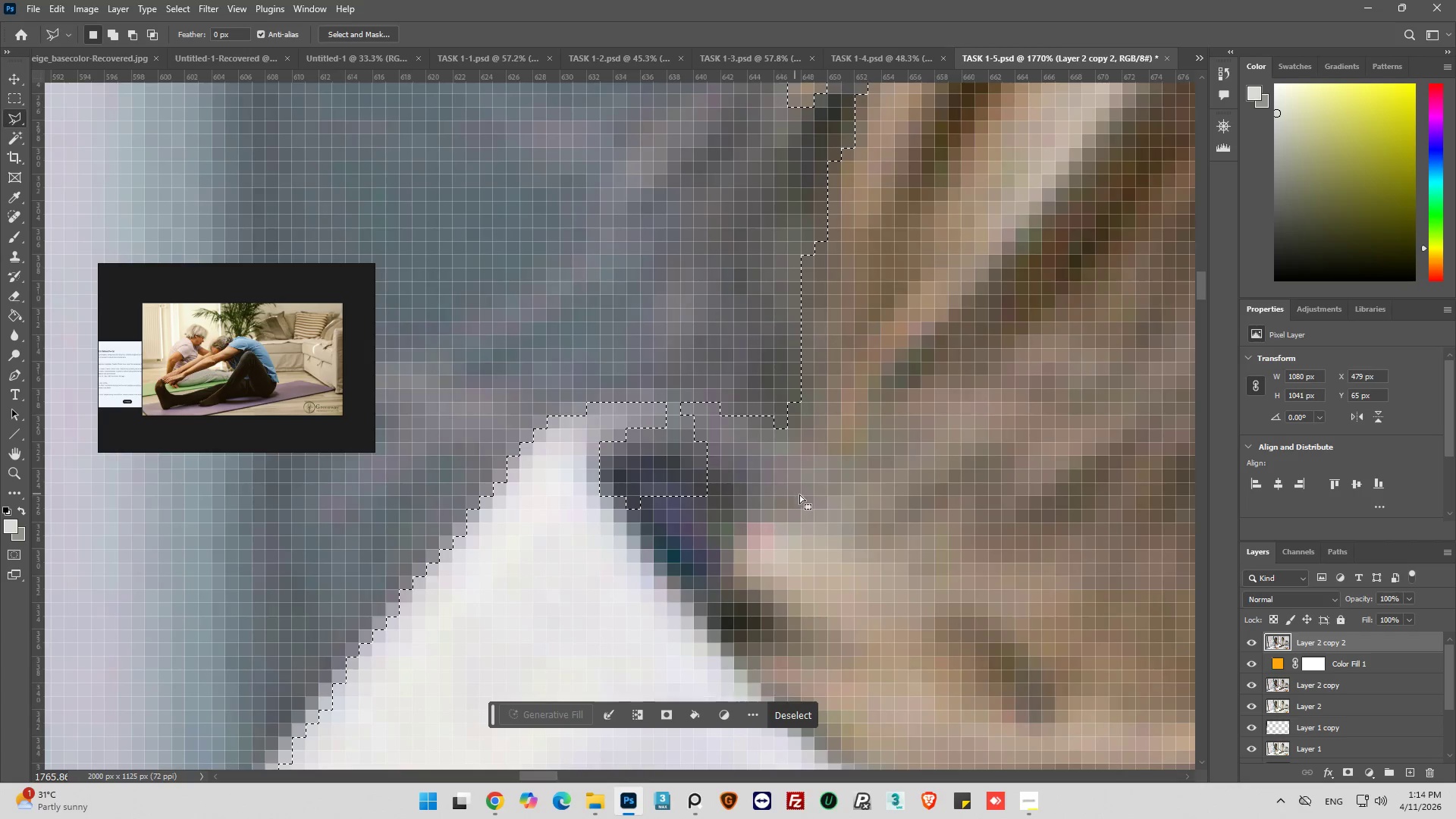 
hold_key(key=ShiftLeft, duration=0.45)
 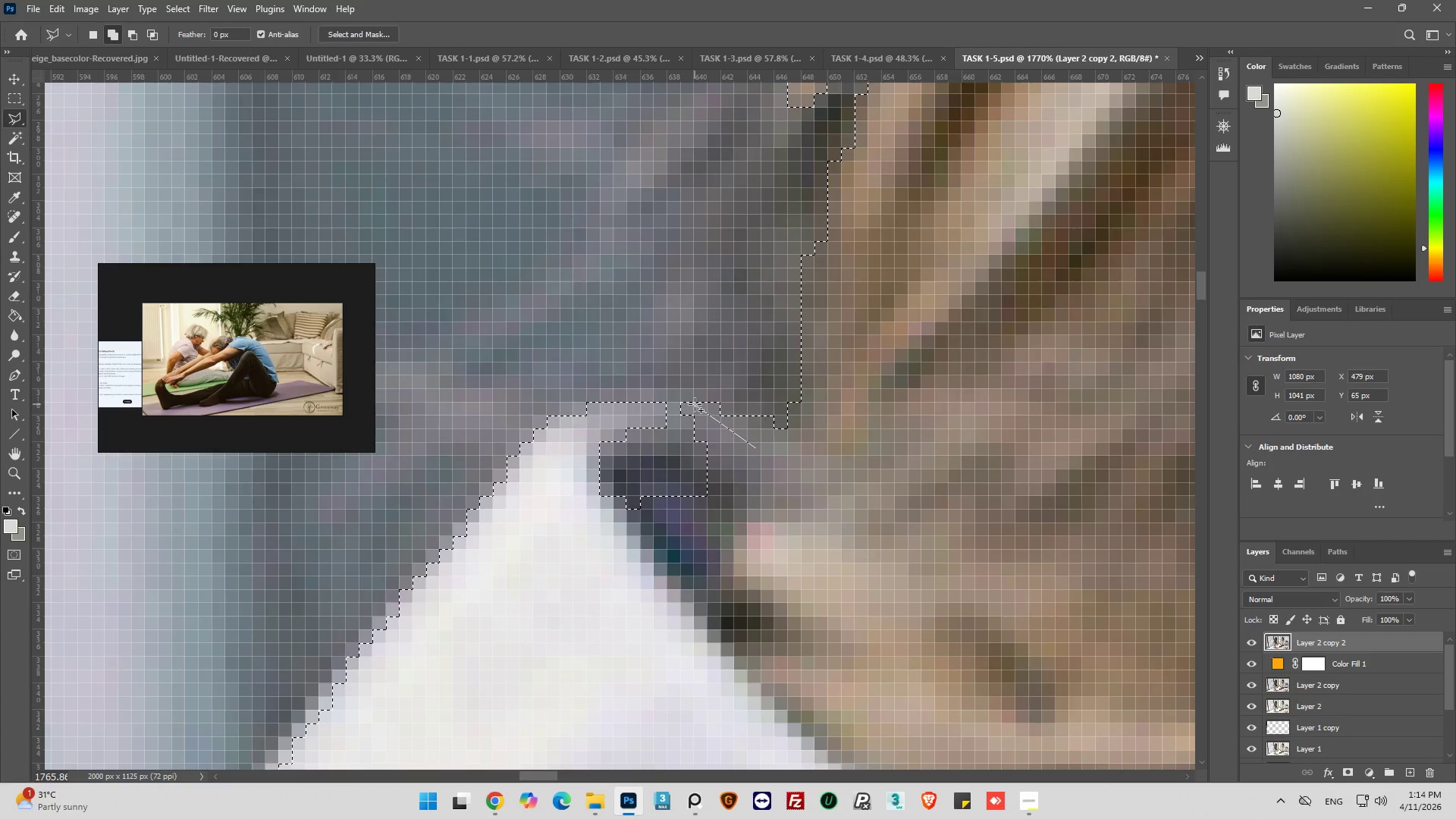 
left_click([695, 404])
 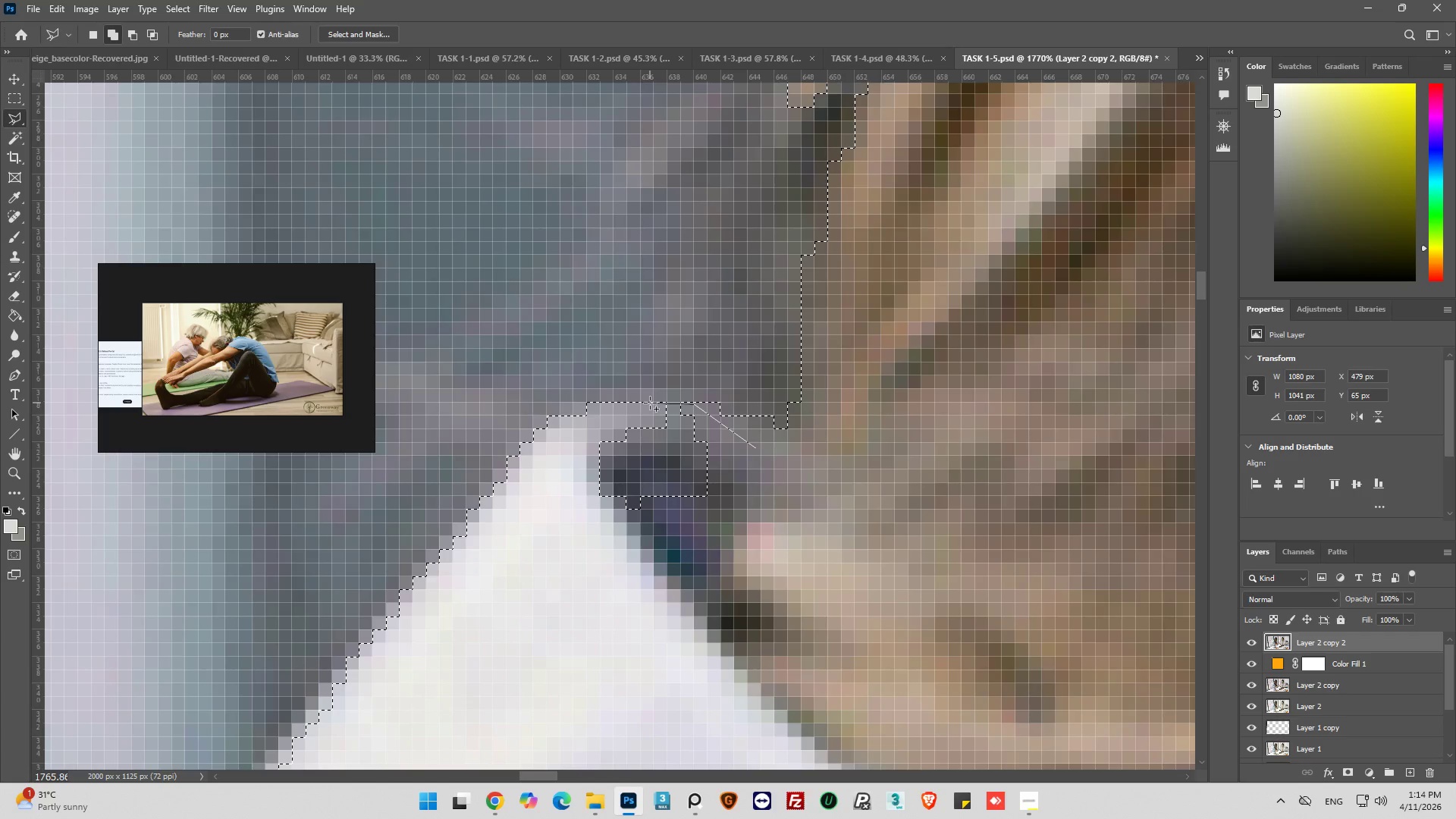 
left_click([650, 403])
 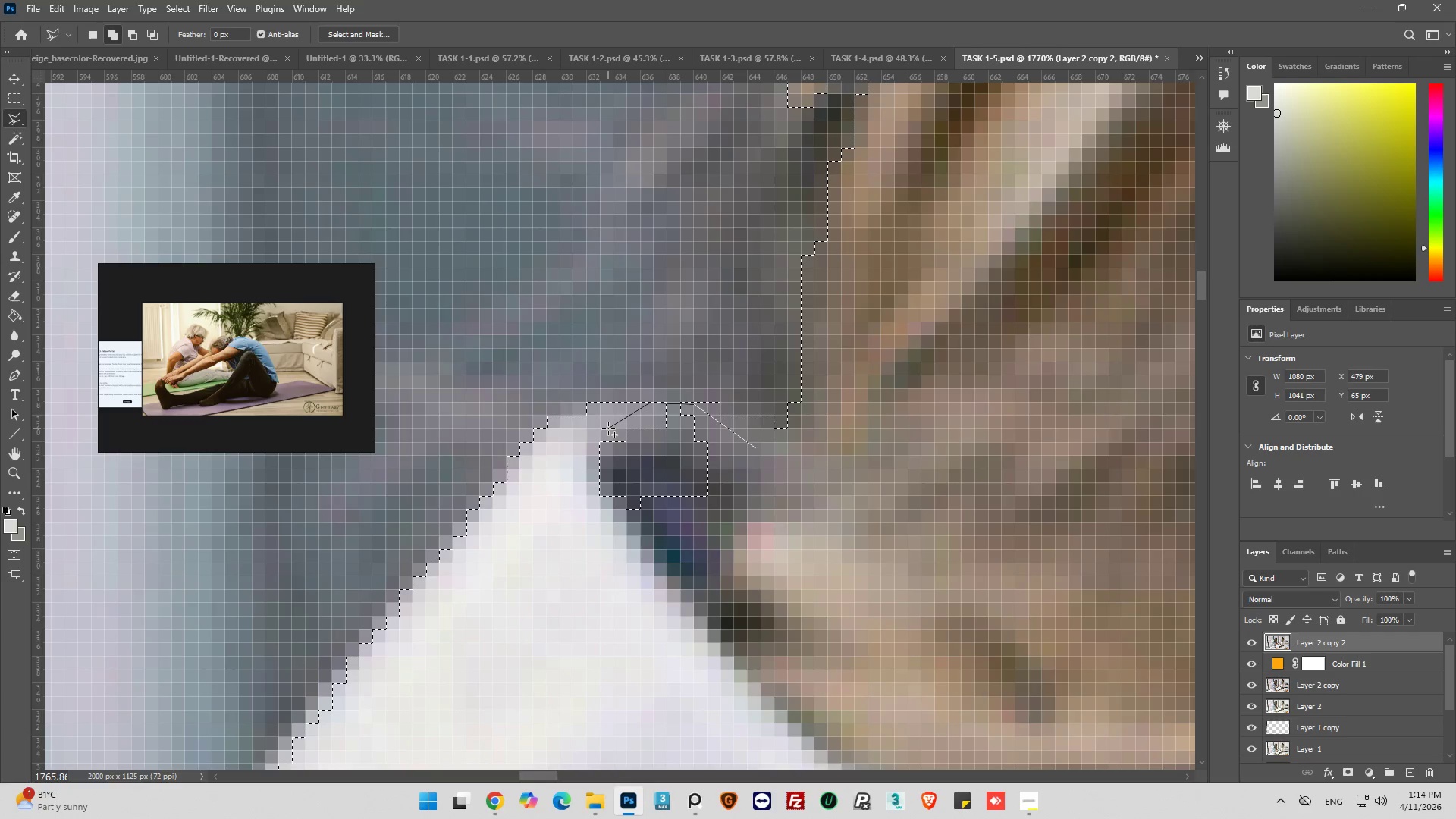 
left_click_drag(start_coordinate=[605, 428], to_coordinate=[595, 431])
 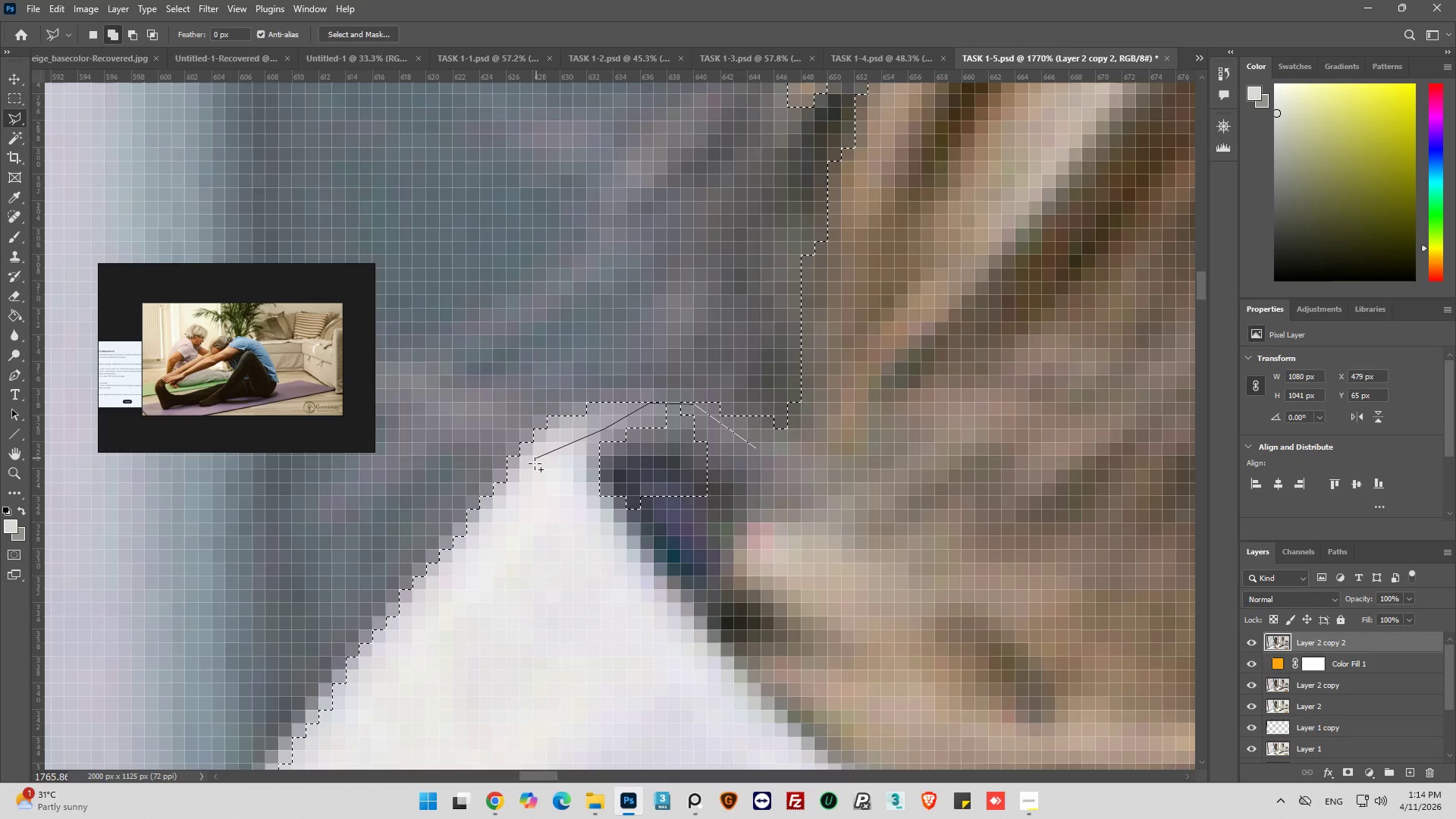 
left_click_drag(start_coordinate=[535, 463], to_coordinate=[538, 482])
 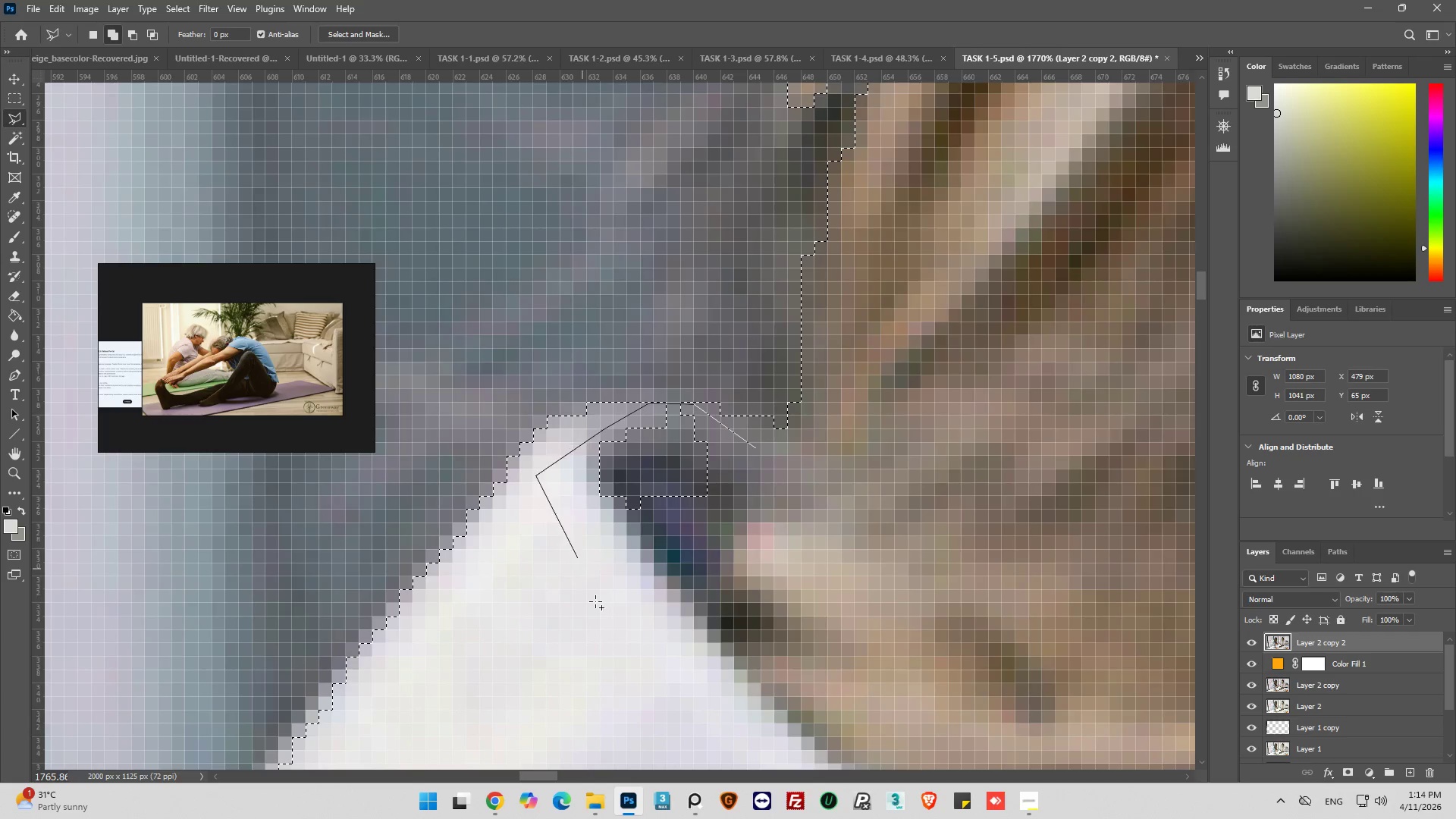 
left_click_drag(start_coordinate=[596, 605], to_coordinate=[666, 629])
 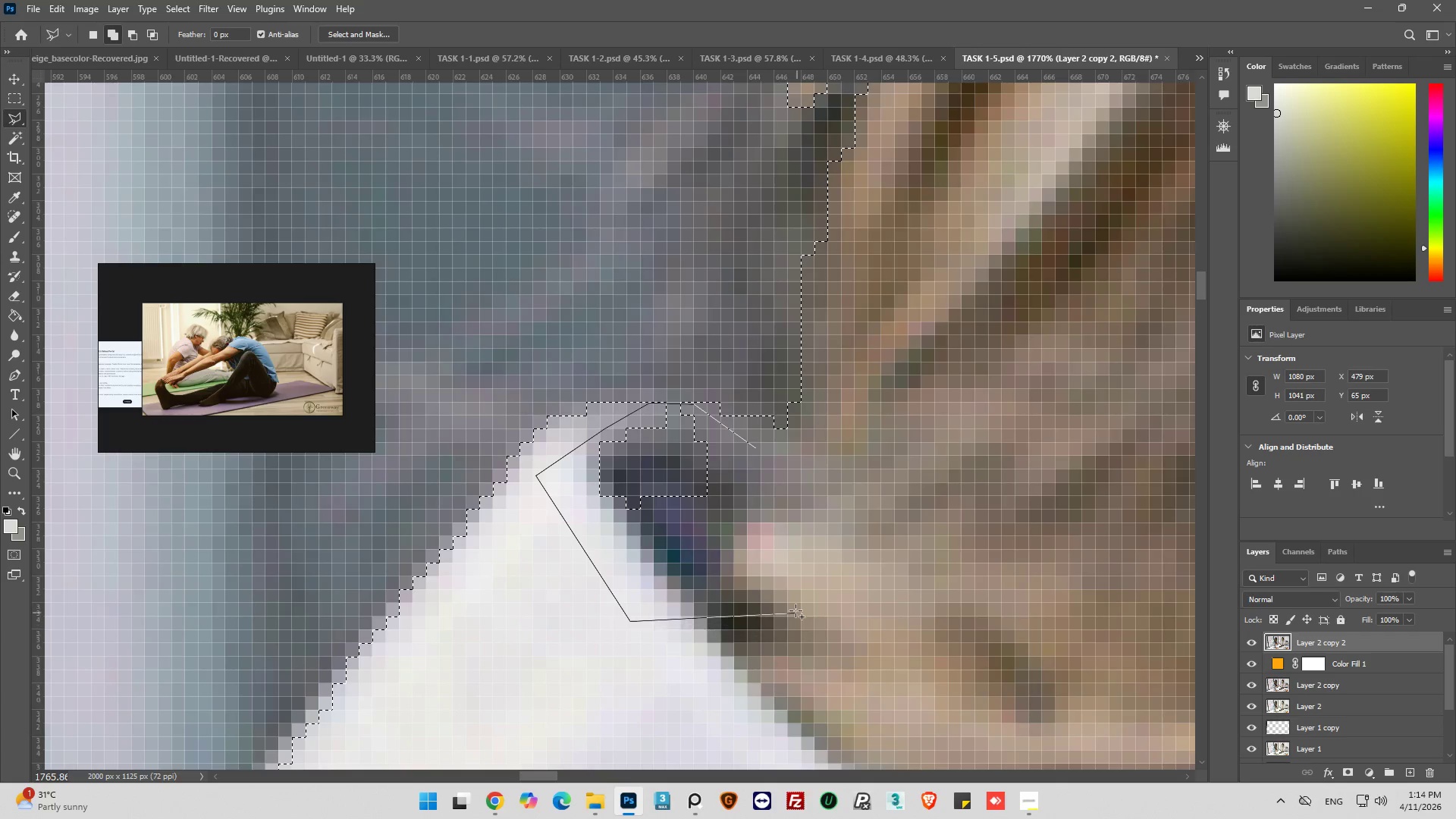 
left_click_drag(start_coordinate=[795, 610], to_coordinate=[788, 589])
 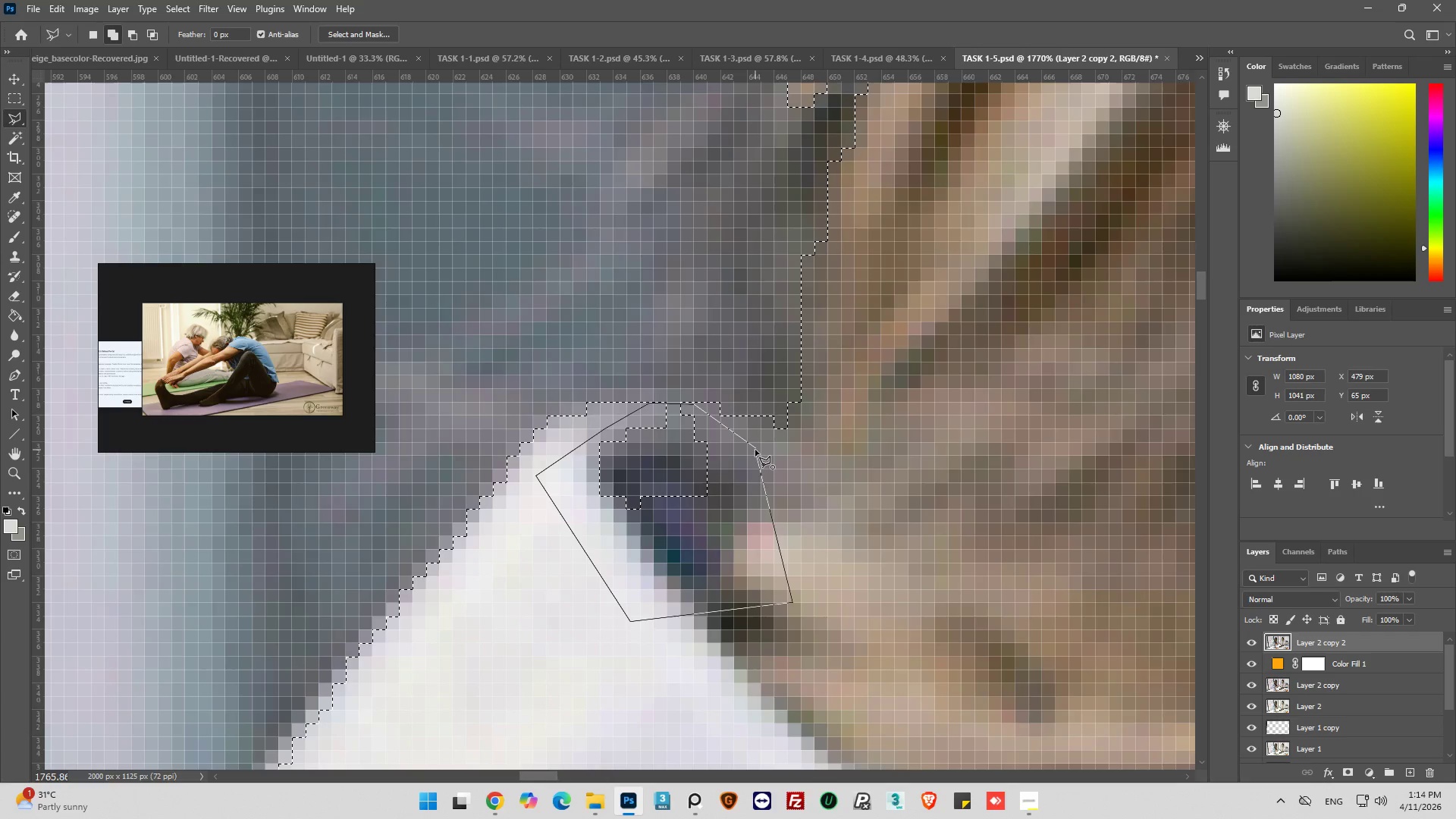 
left_click([755, 450])
 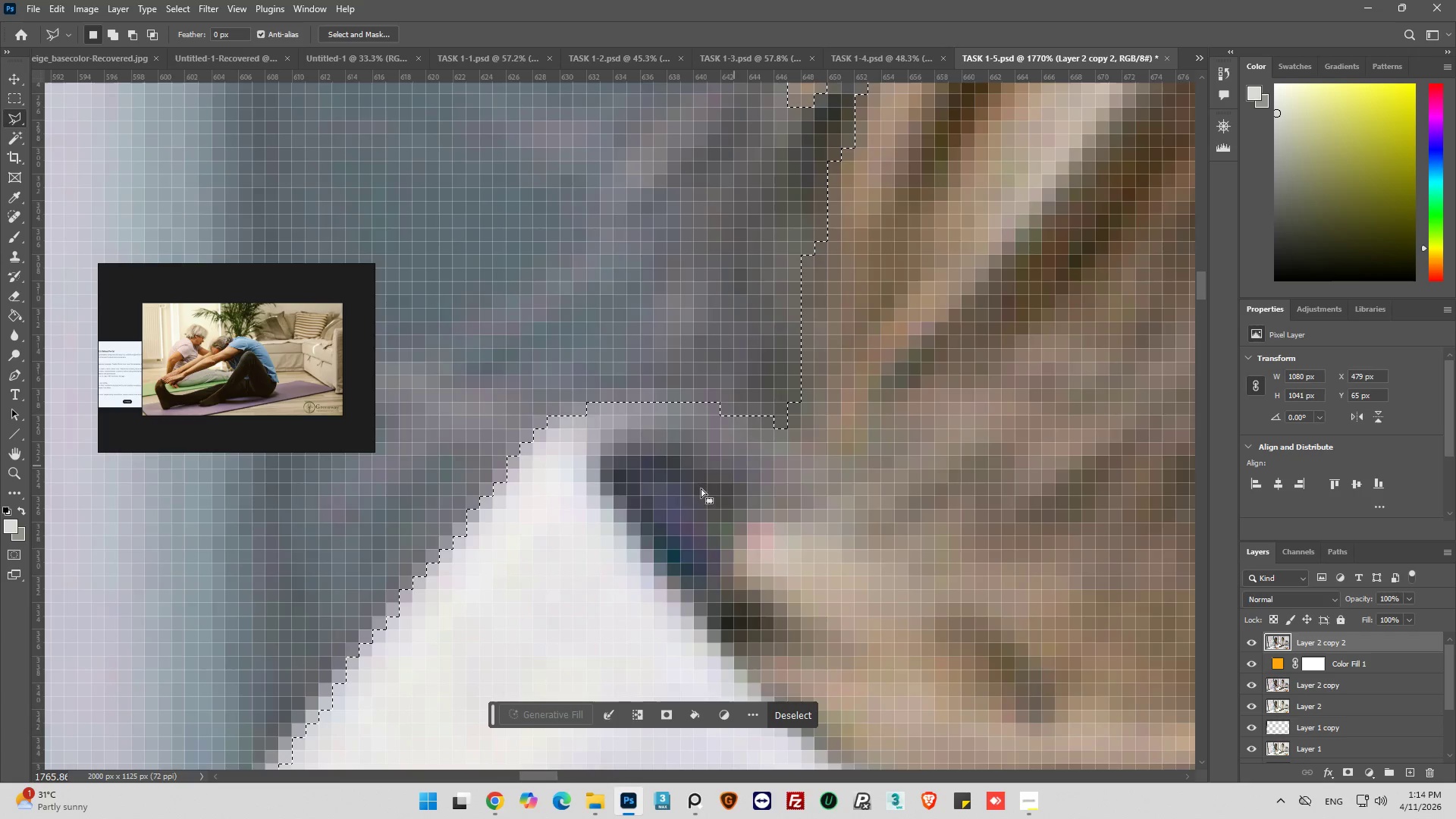 
hold_key(key=AltLeft, duration=1.14)
scroll: coordinate [639, 522], scroll_direction: down, amount: 23.0
 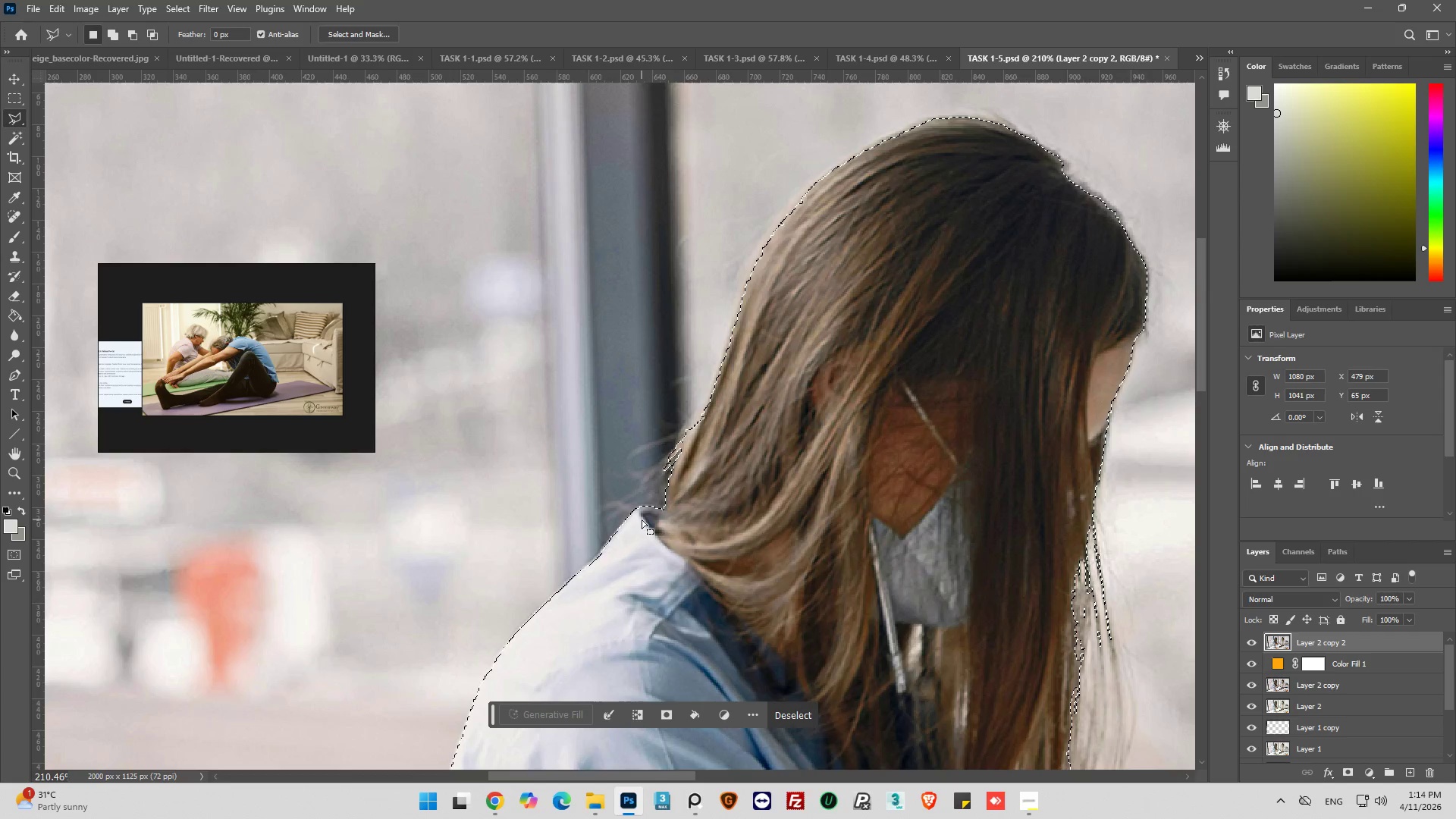 
hold_key(key=AltLeft, duration=0.5)
 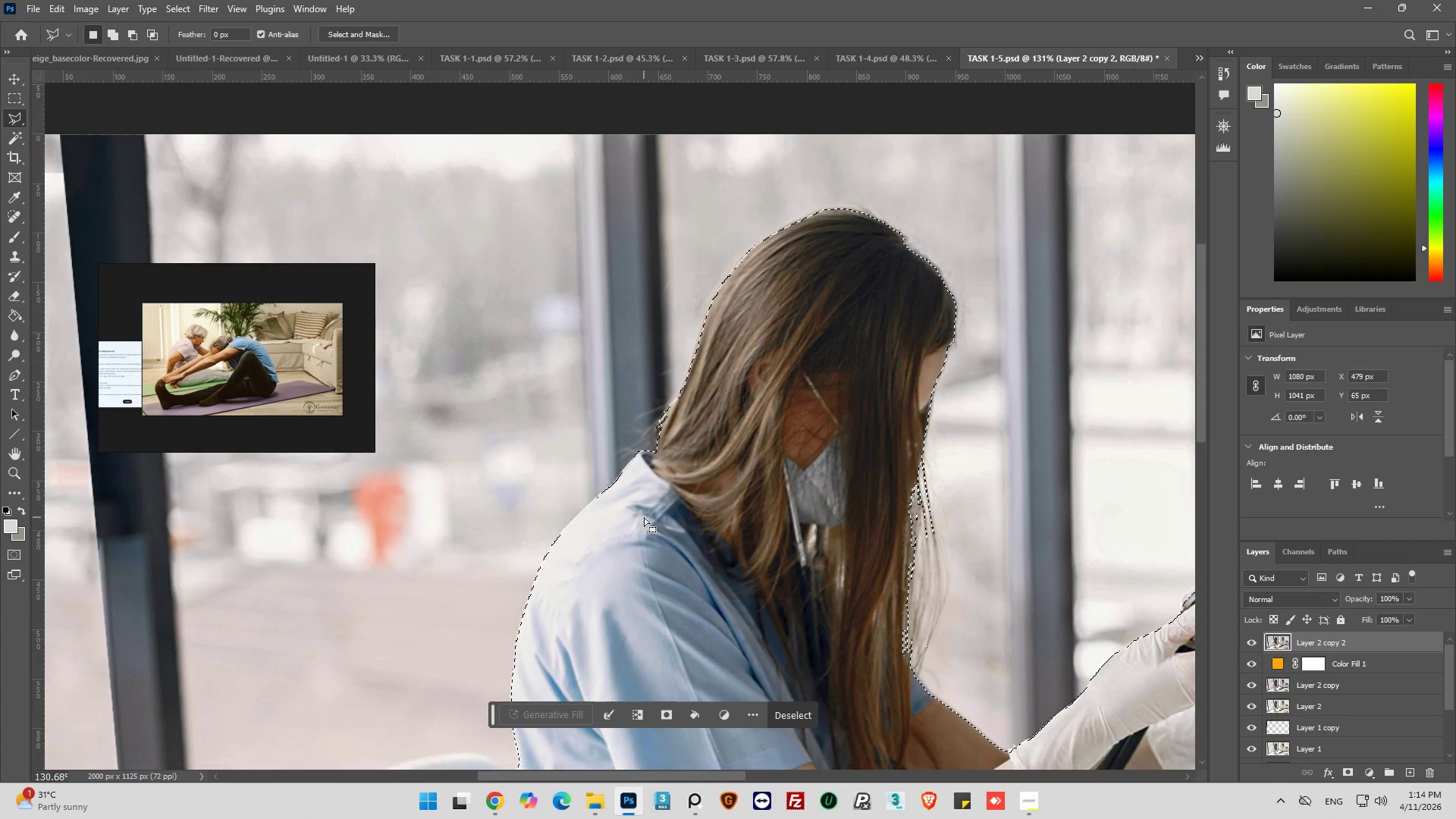 
hold_key(key=AltLeft, duration=0.31)
 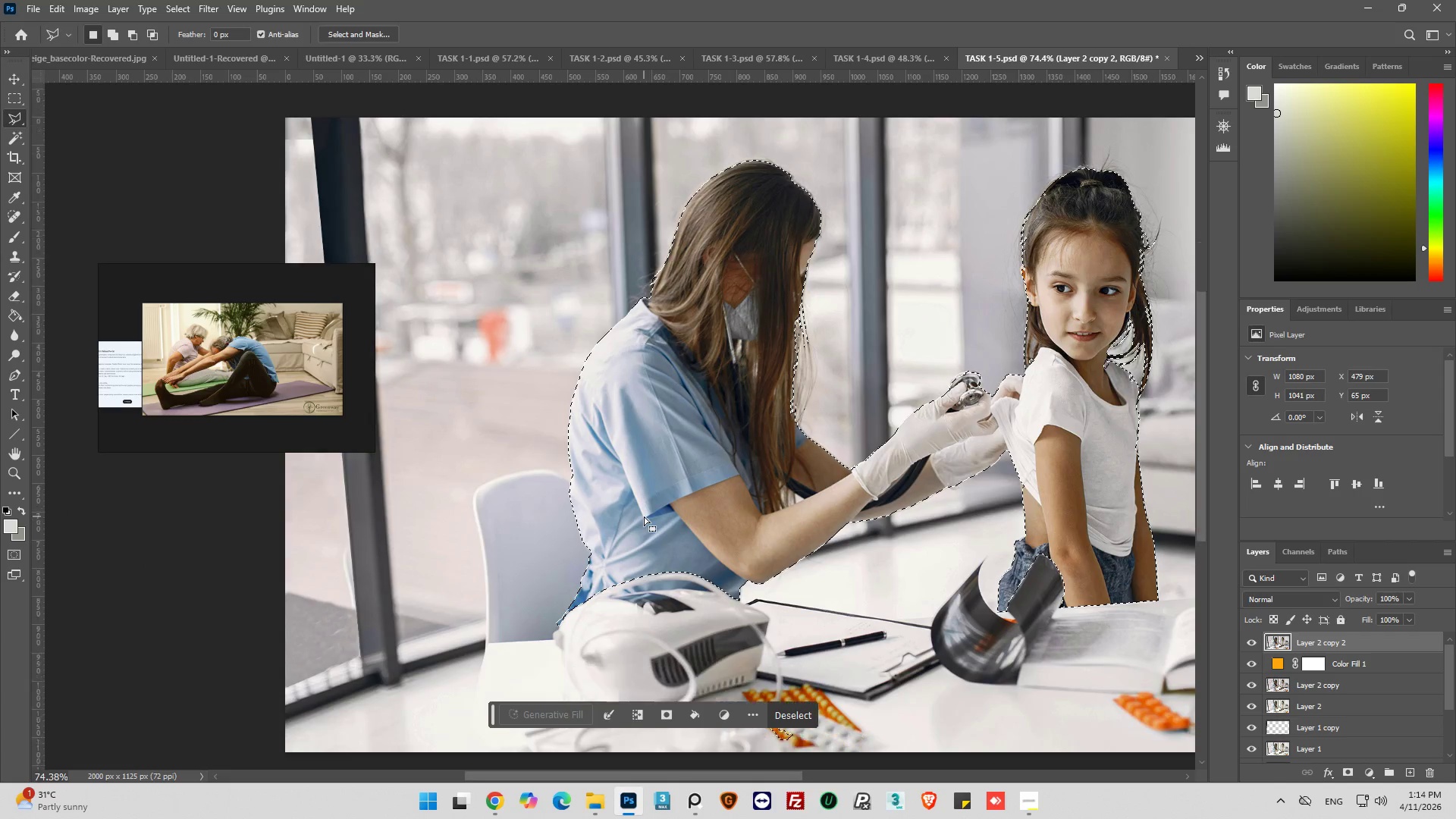 
hold_key(key=AltLeft, duration=0.55)
 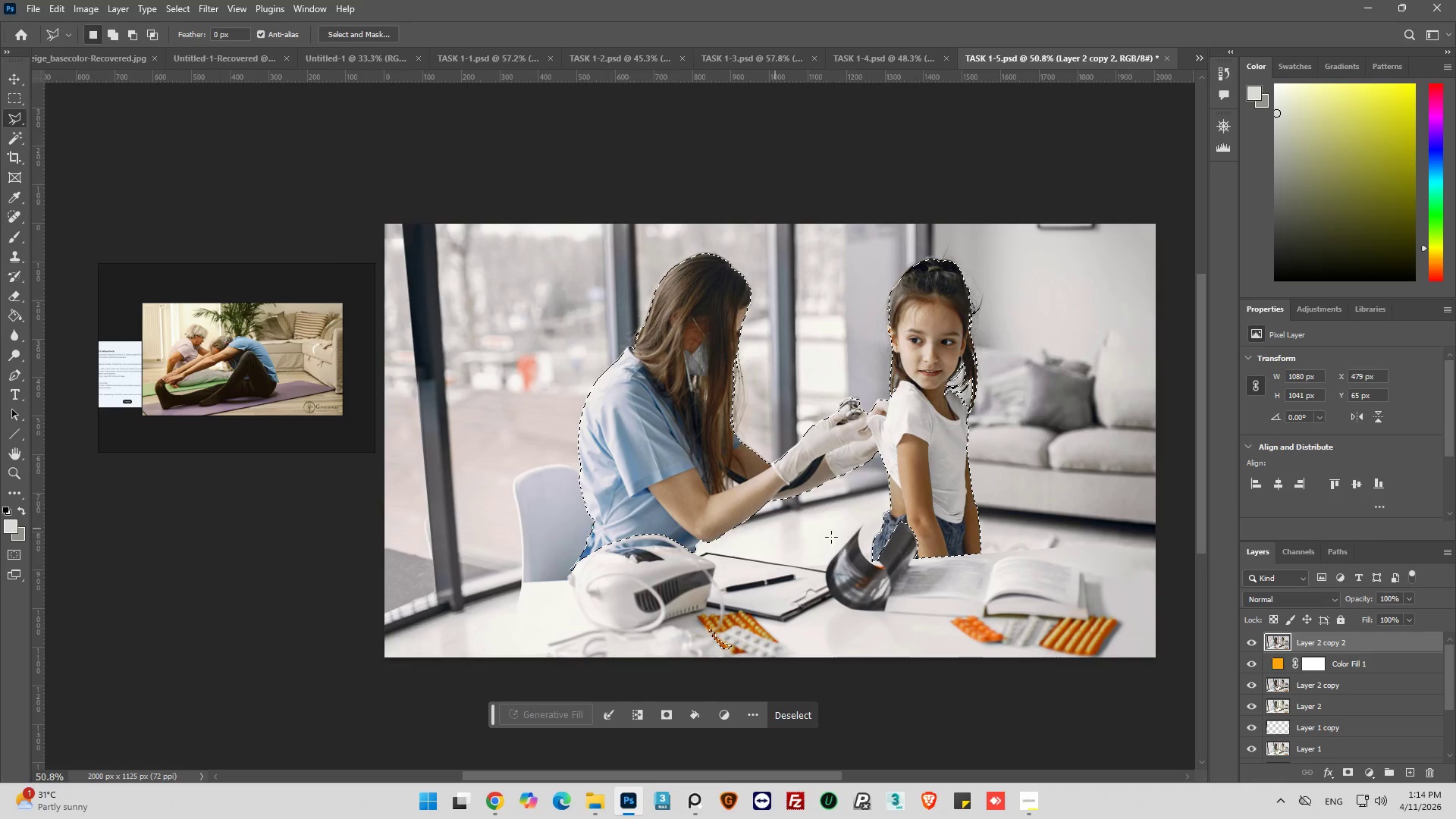 
hold_key(key=AltLeft, duration=0.77)
 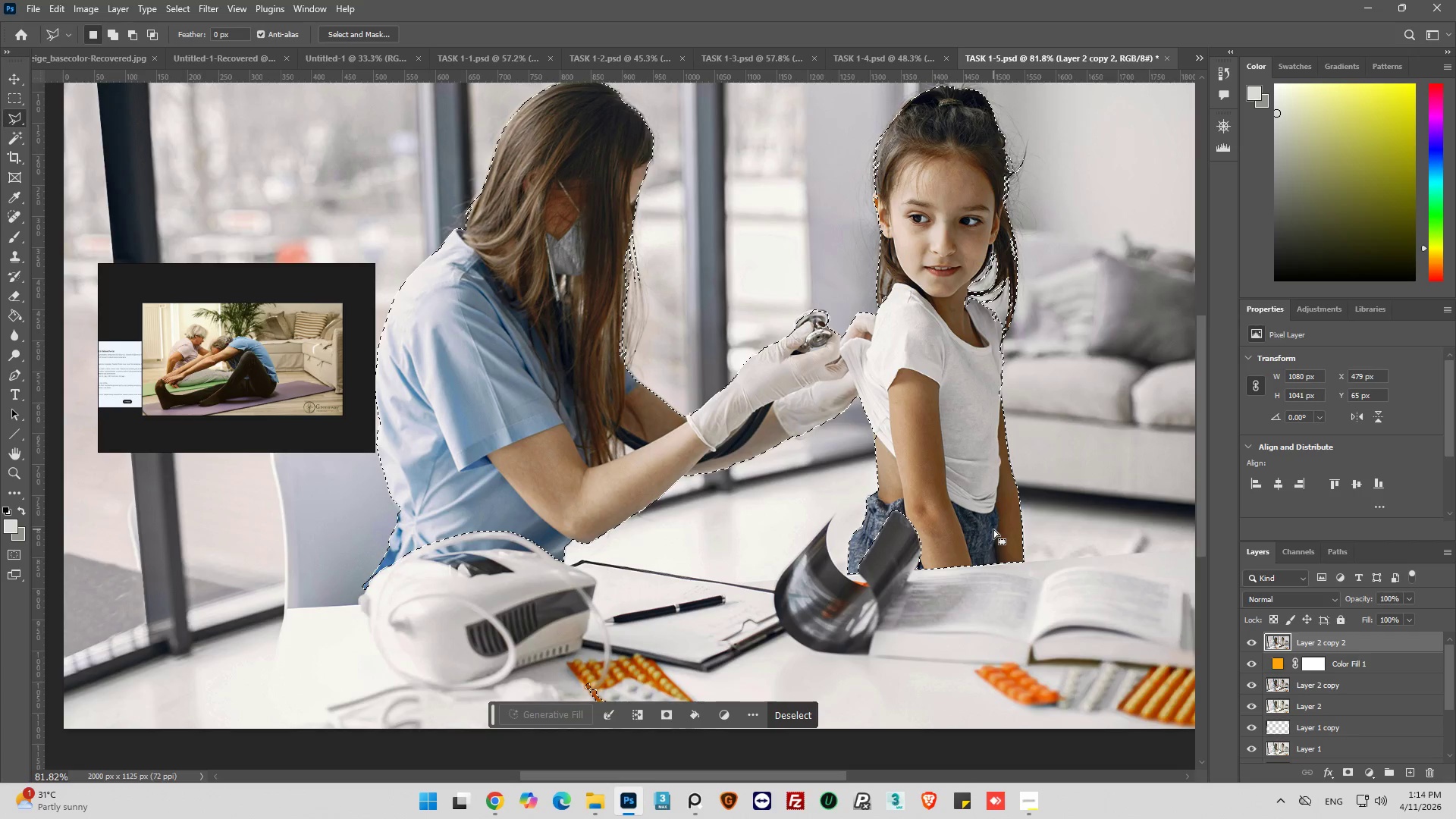 
scroll: coordinate [598, 505], scroll_direction: down, amount: 37.0
 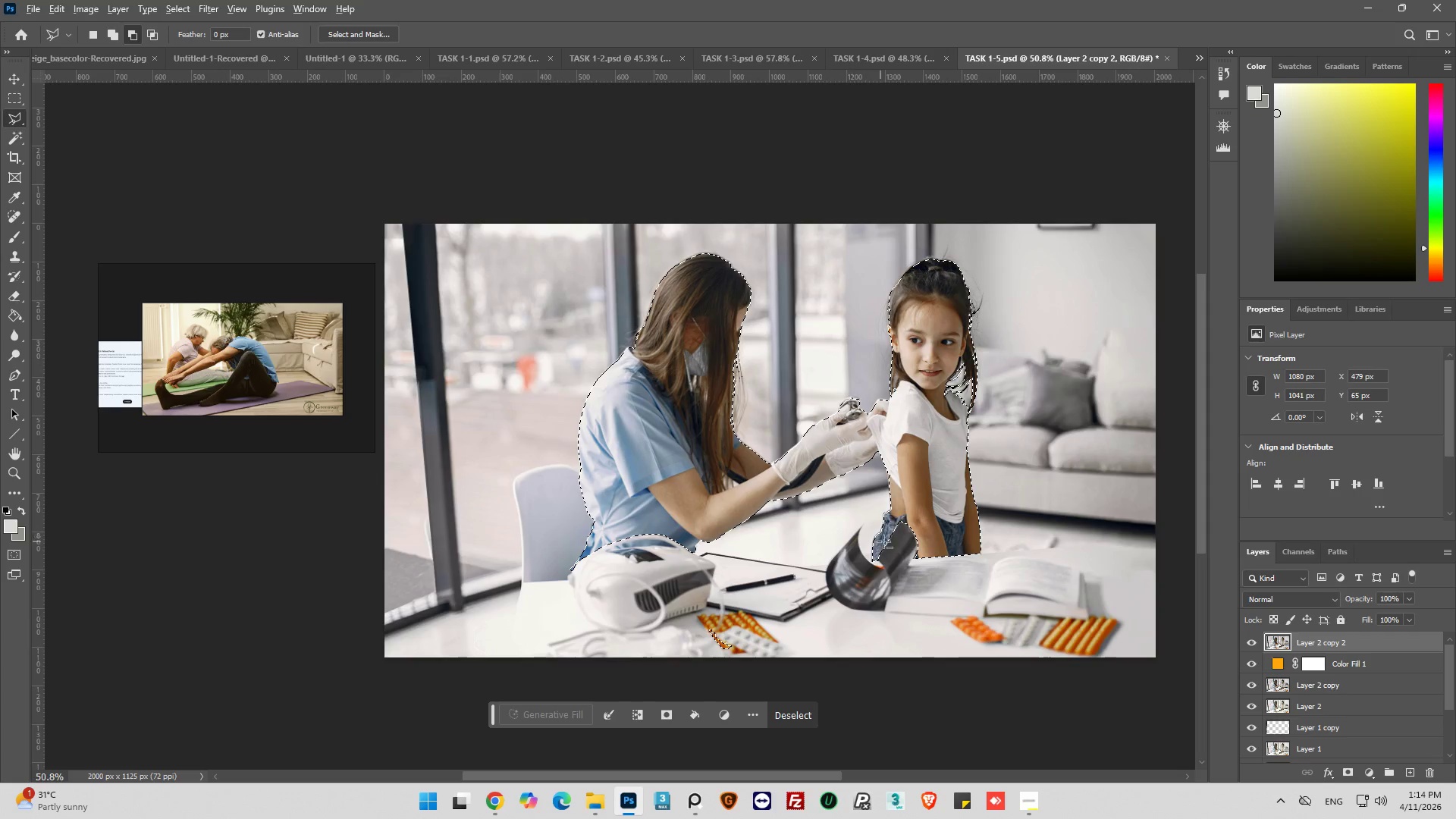 
scroll: coordinate [993, 529], scroll_direction: up, amount: 9.0
 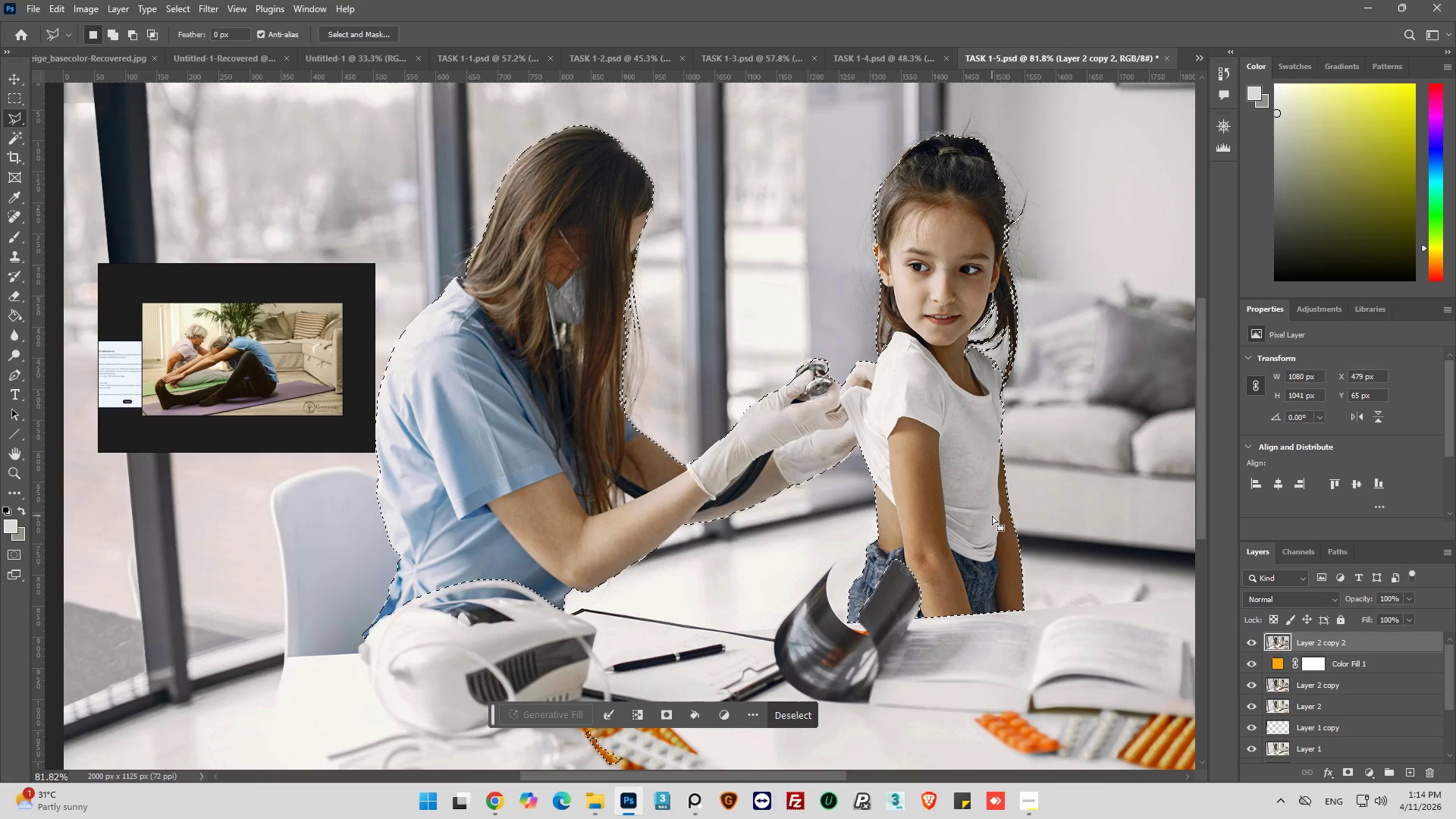 
hold_key(key=AltLeft, duration=1.5)
hold_key(key=AltLeft, duration=0.62)
scroll: coordinate [878, 290], scroll_direction: up, amount: 31.0
 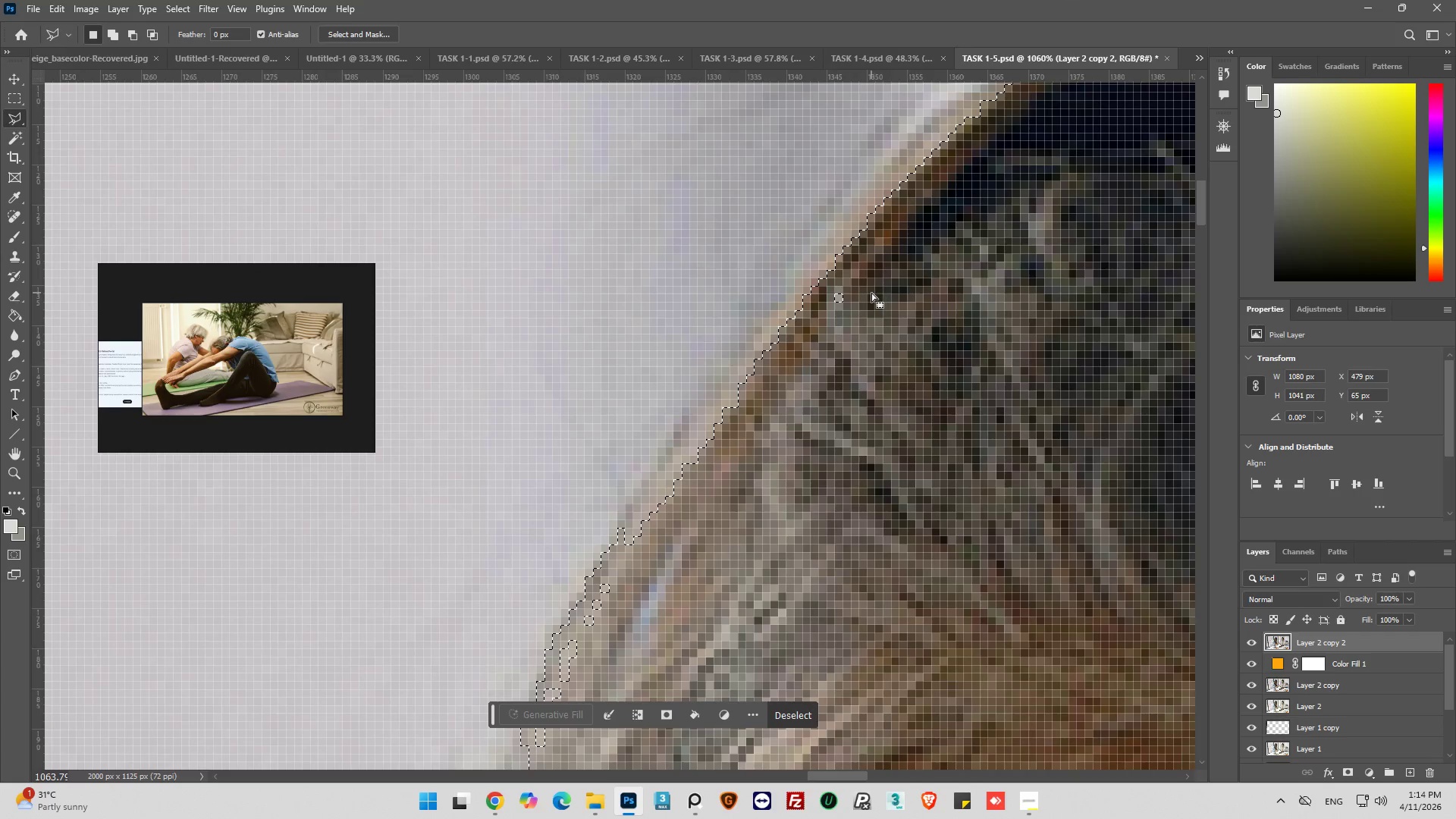 
hold_key(key=ShiftLeft, duration=1.51)
left_click([871, 277])
 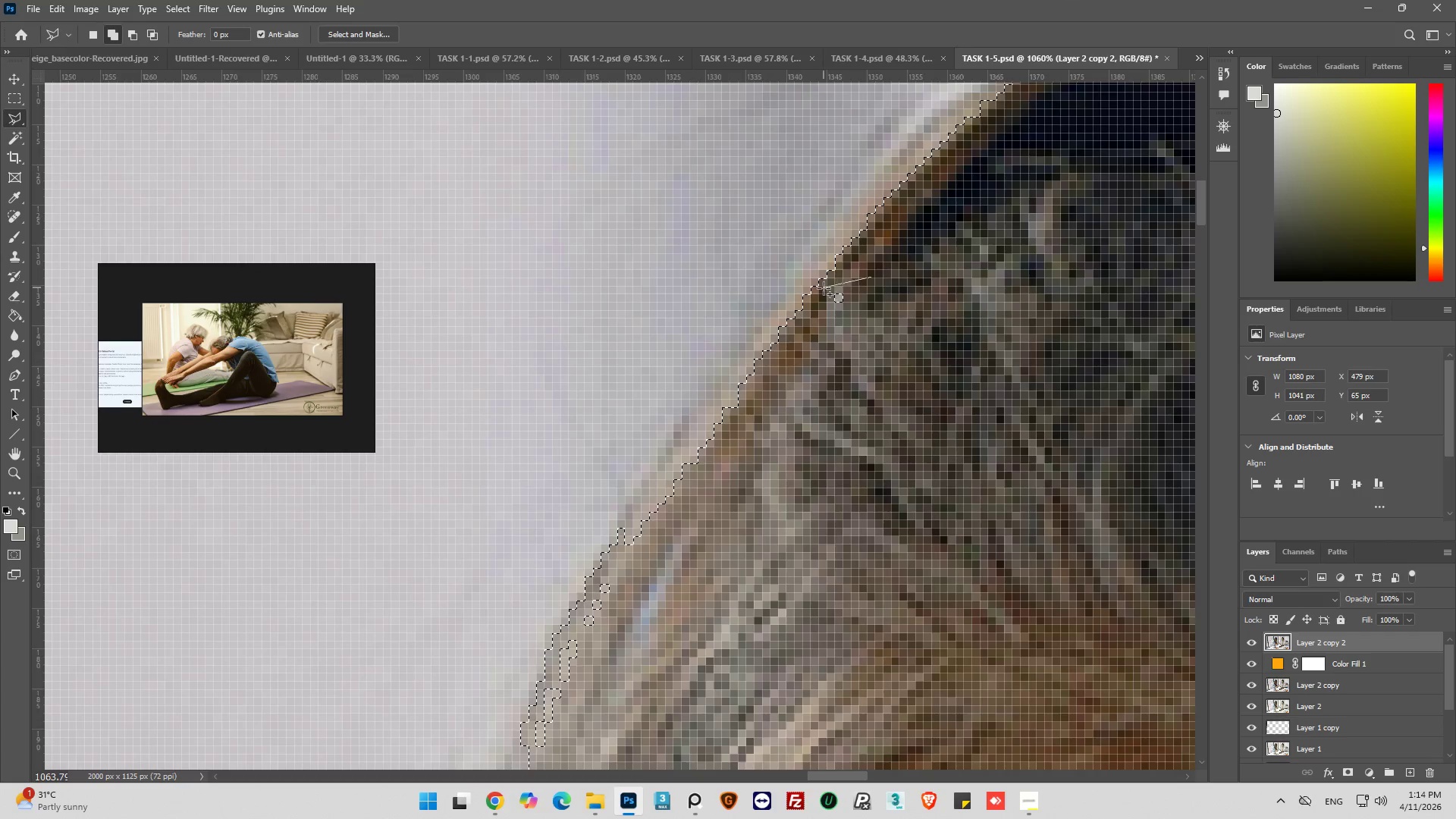 
hold_key(key=ShiftLeft, duration=0.75)
left_click([824, 293])
 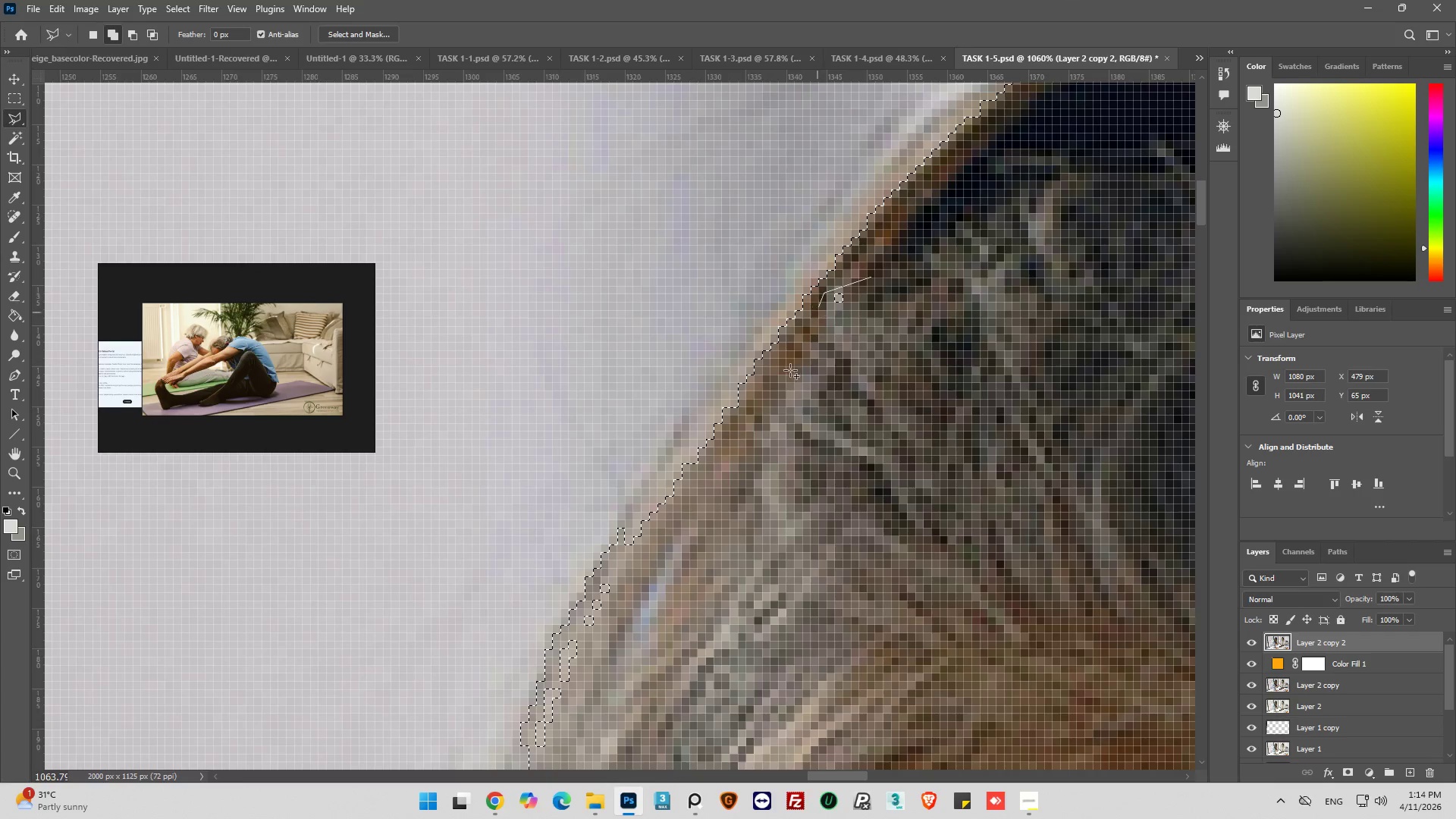 
left_click([708, 466])
 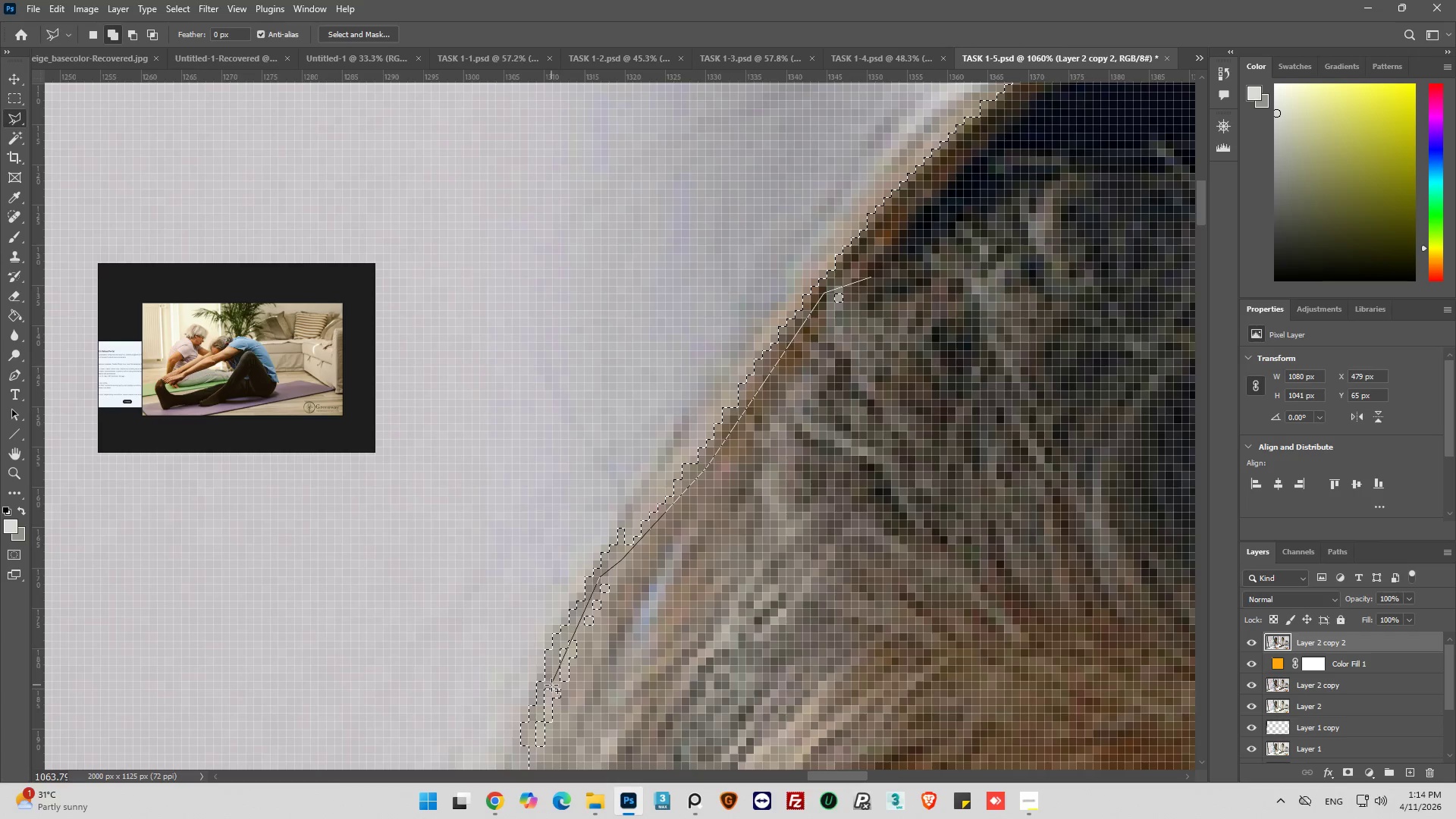 
left_click([555, 657])
 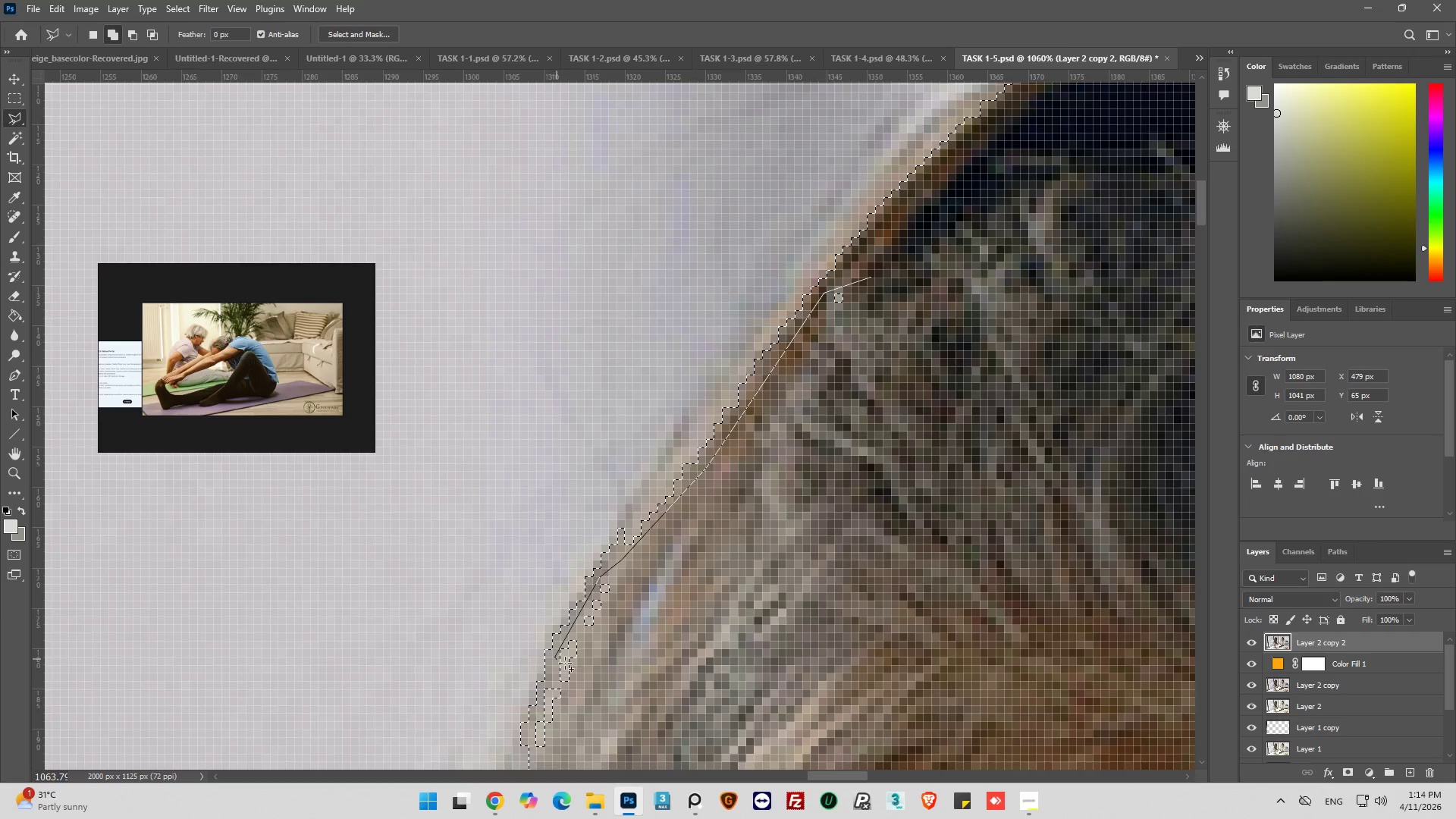 
hold_key(key=AltLeft, duration=0.33)
scroll: coordinate [598, 657], scroll_direction: down, amount: 7.0
 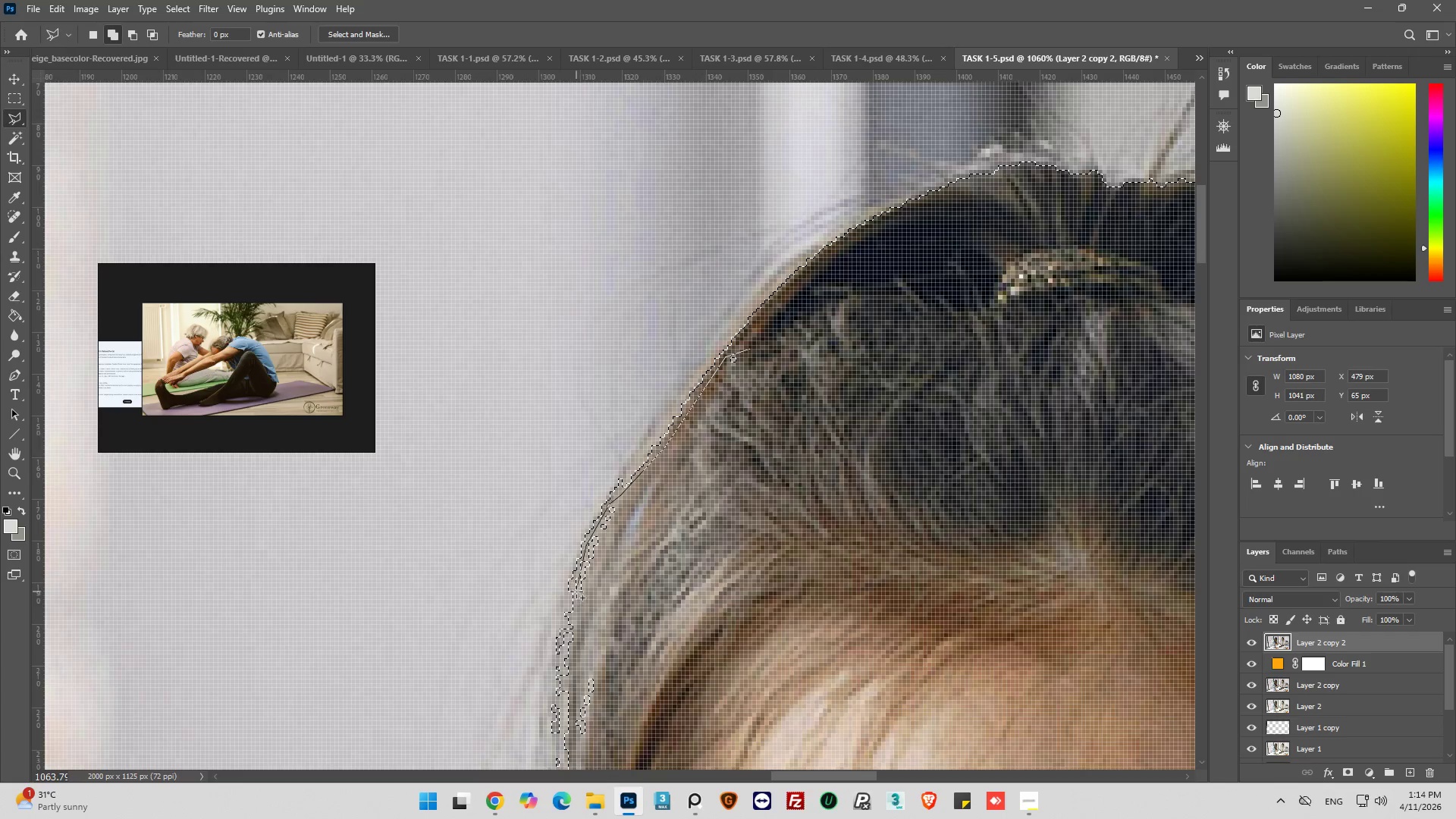 
left_click([574, 587])
 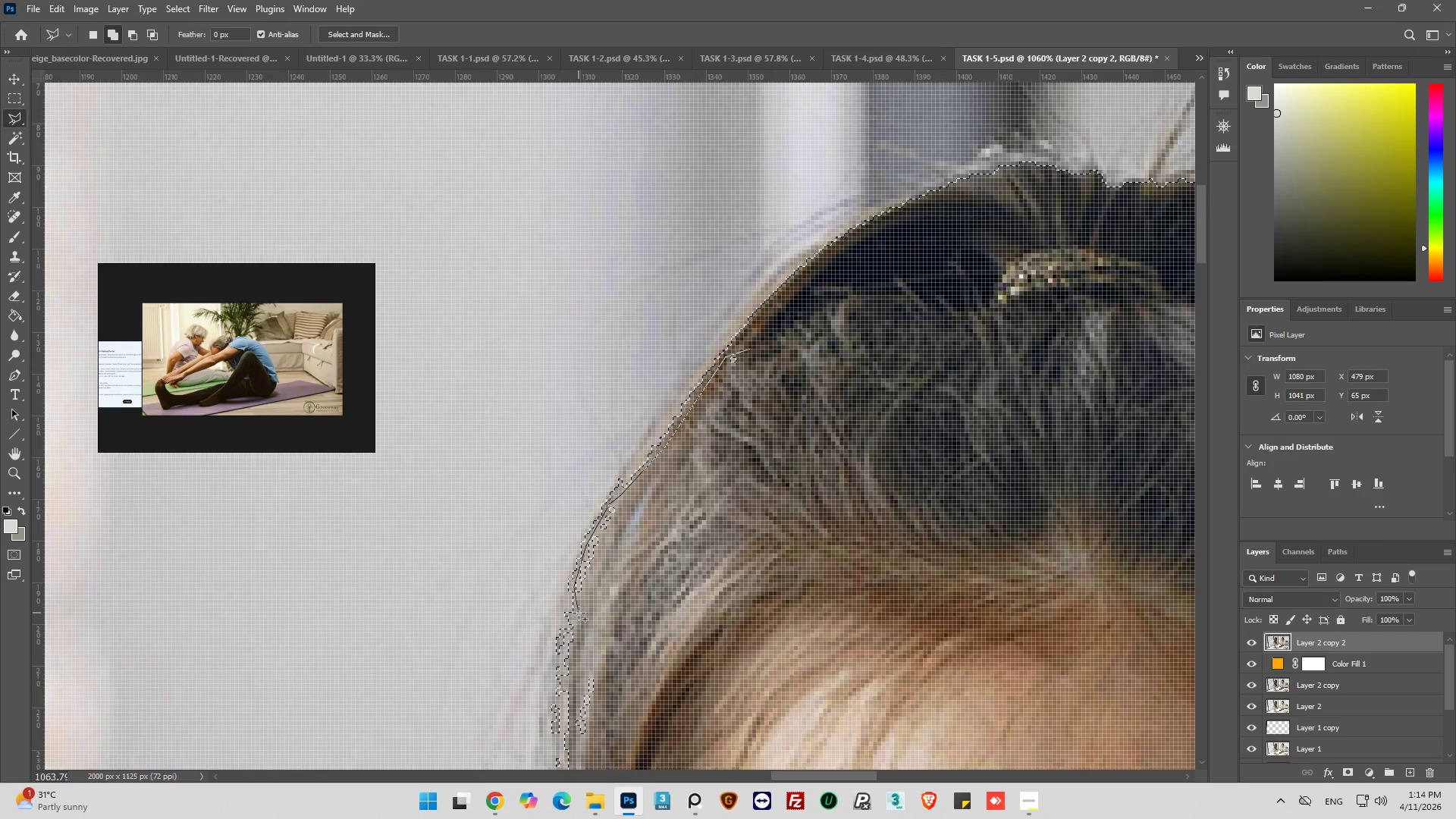 
left_click_drag(start_coordinate=[579, 614], to_coordinate=[577, 619])
 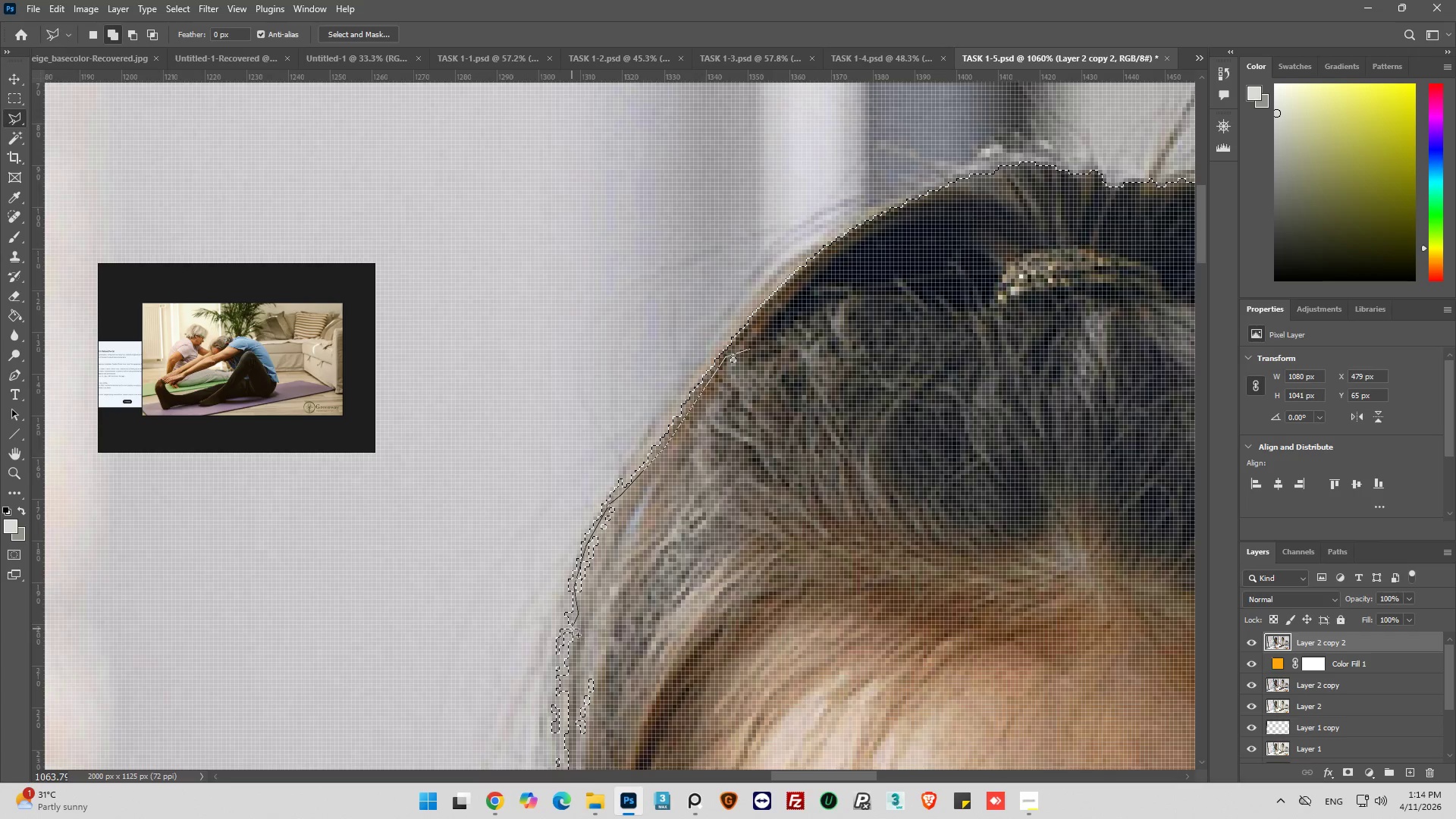 
left_click([572, 629])
 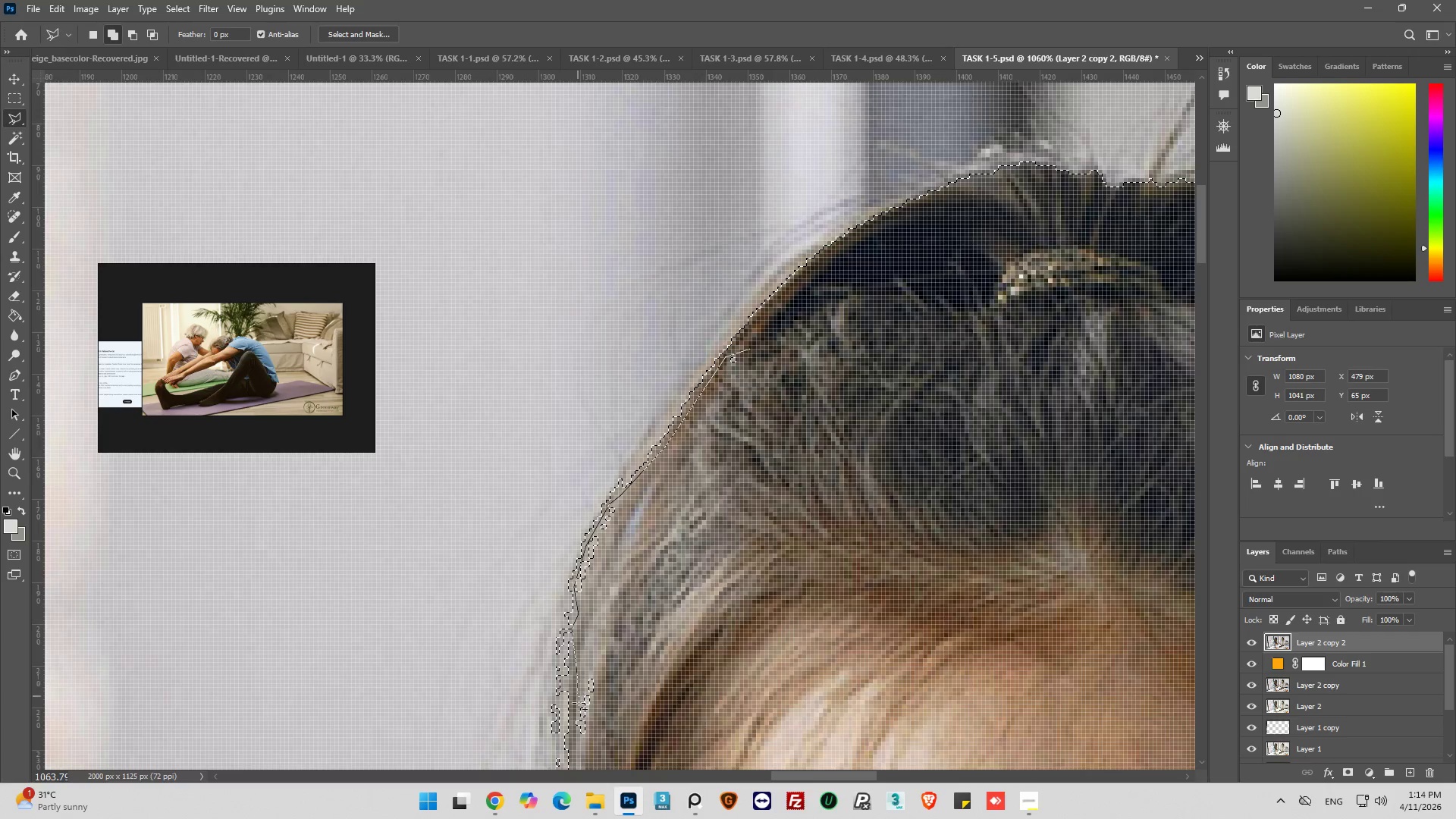 
left_click_drag(start_coordinate=[579, 713], to_coordinate=[576, 717])
 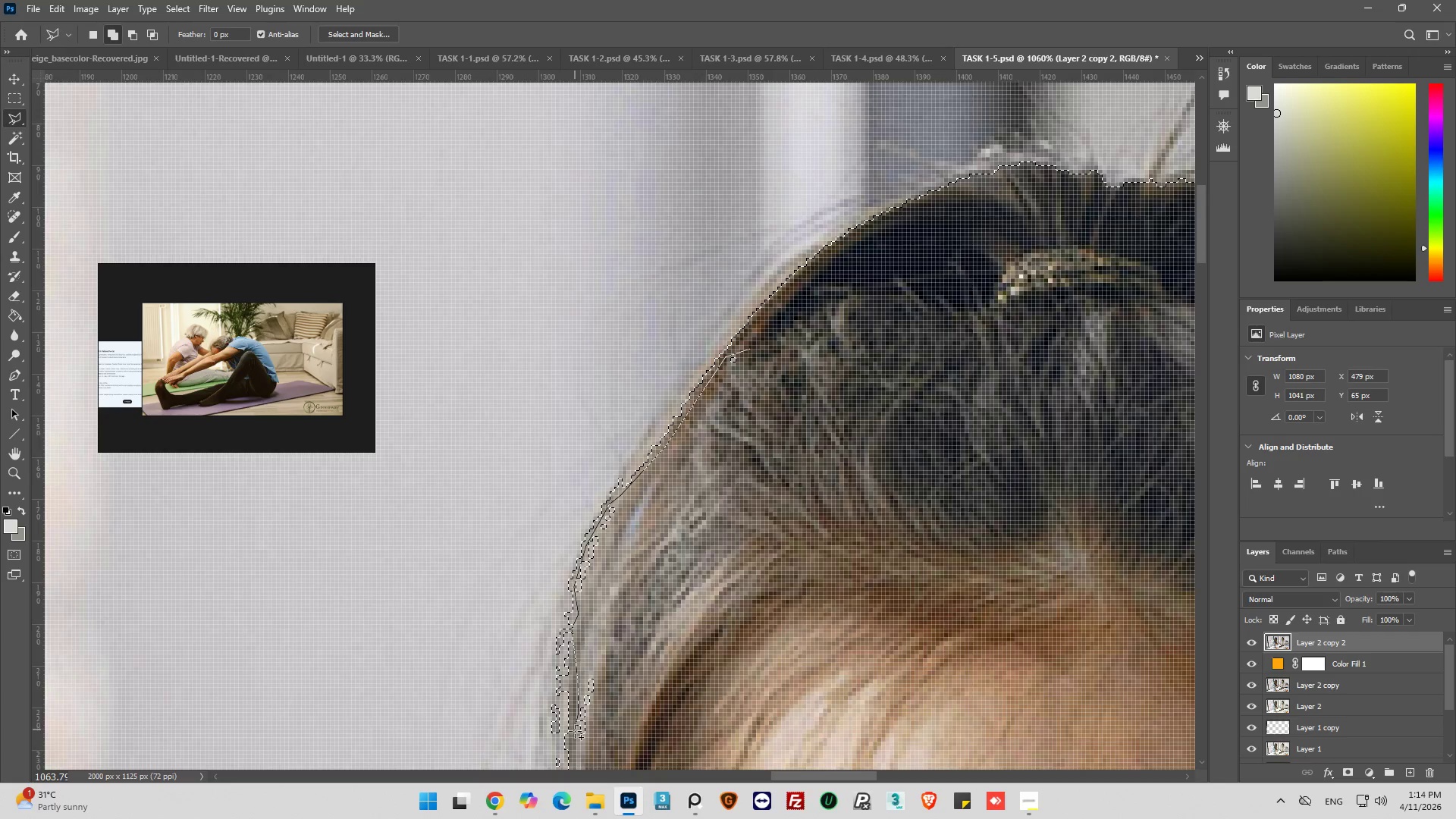 
left_click_drag(start_coordinate=[575, 731], to_coordinate=[575, 740])
 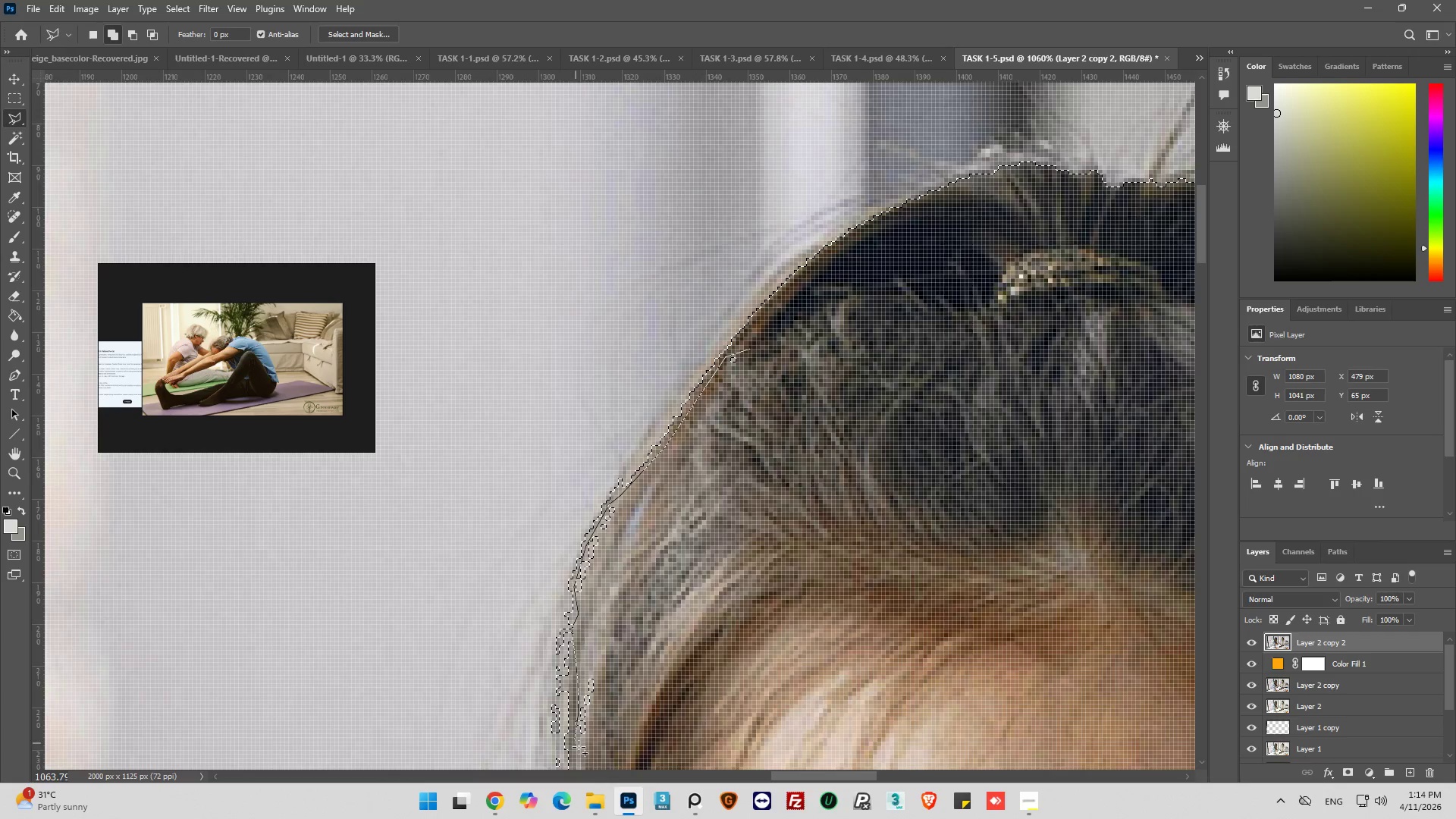 
left_click_drag(start_coordinate=[582, 750], to_coordinate=[598, 752])
 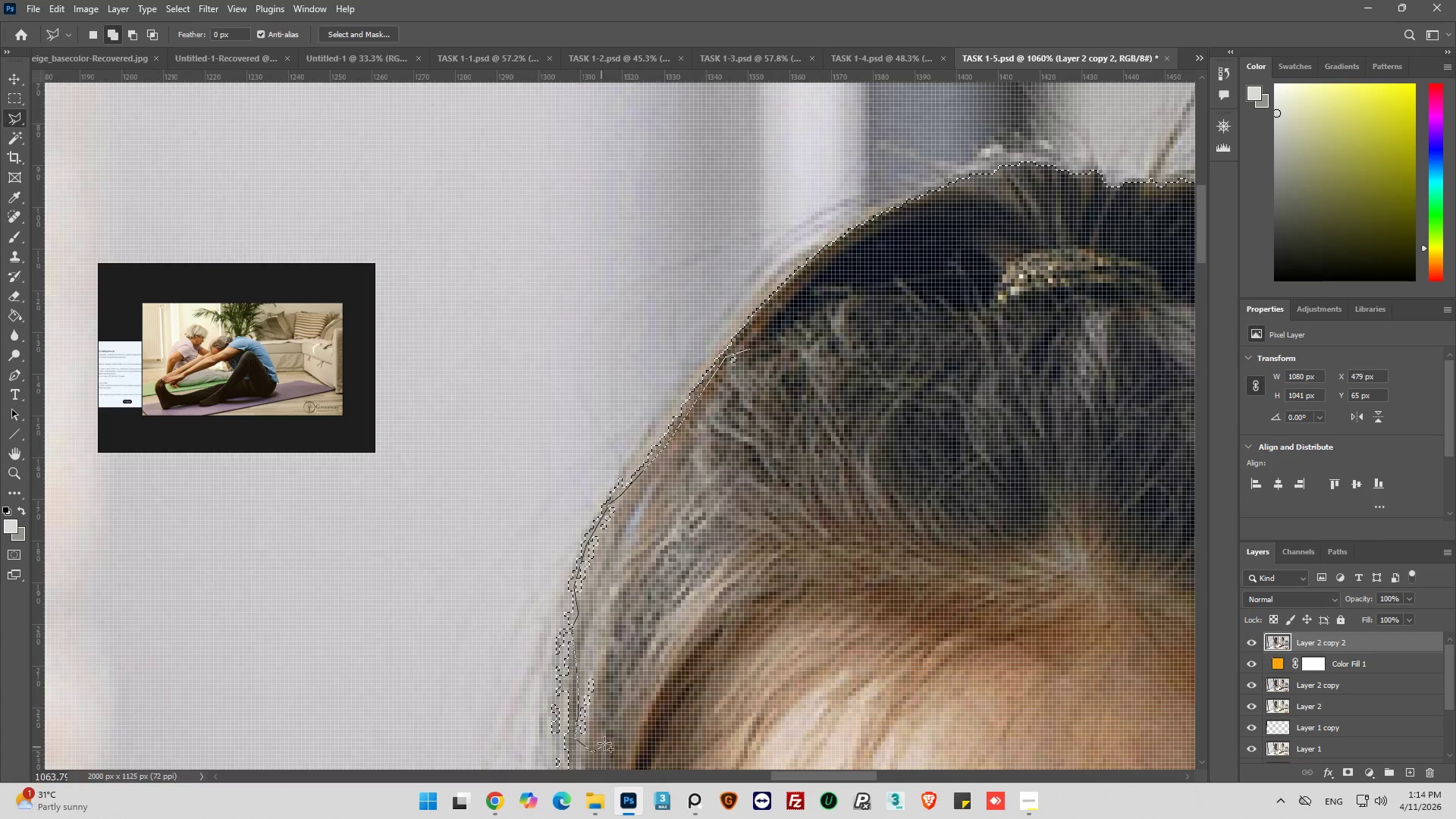 
left_click_drag(start_coordinate=[606, 741], to_coordinate=[620, 686])
 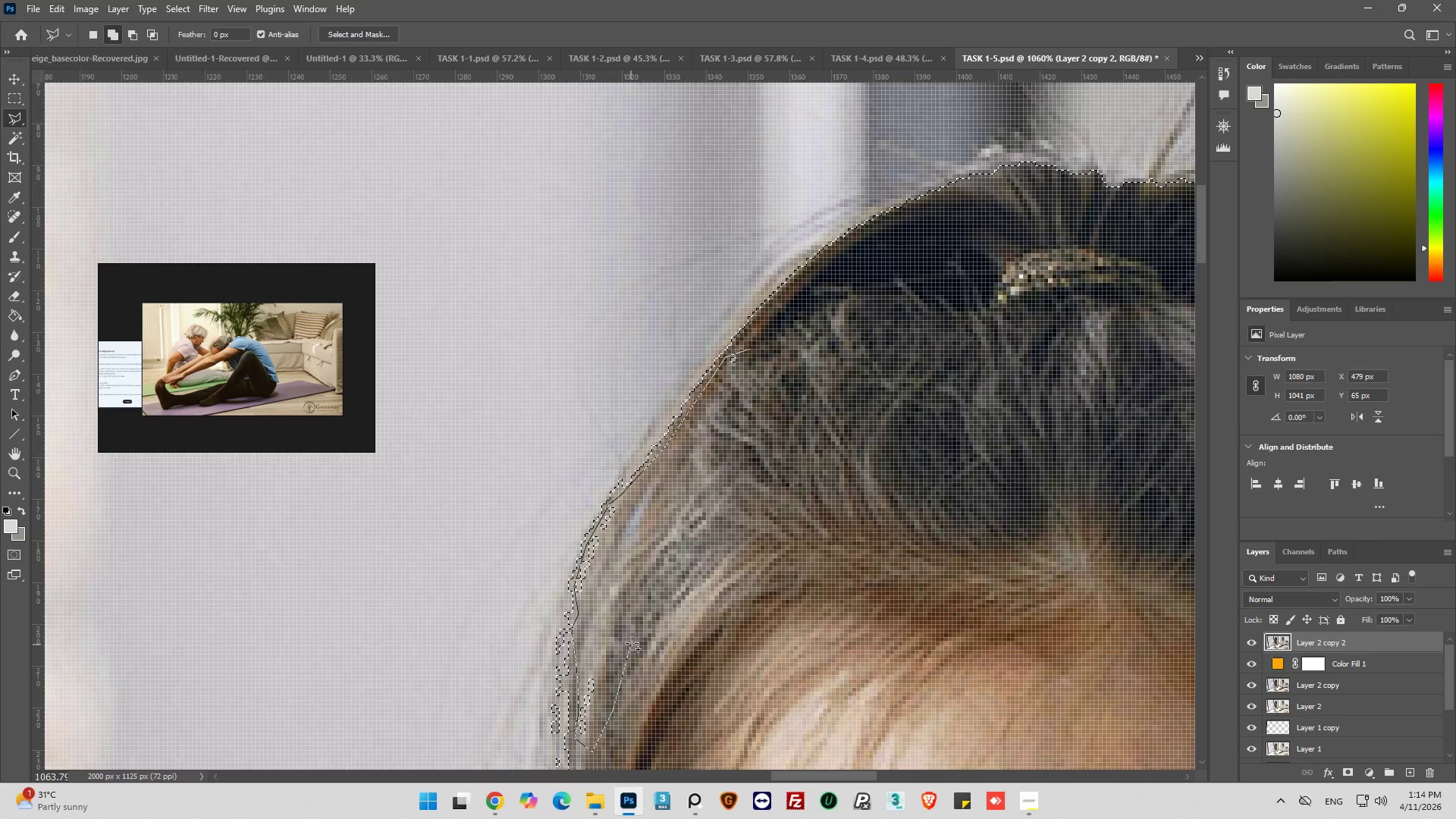 
left_click_drag(start_coordinate=[632, 644], to_coordinate=[634, 629])
 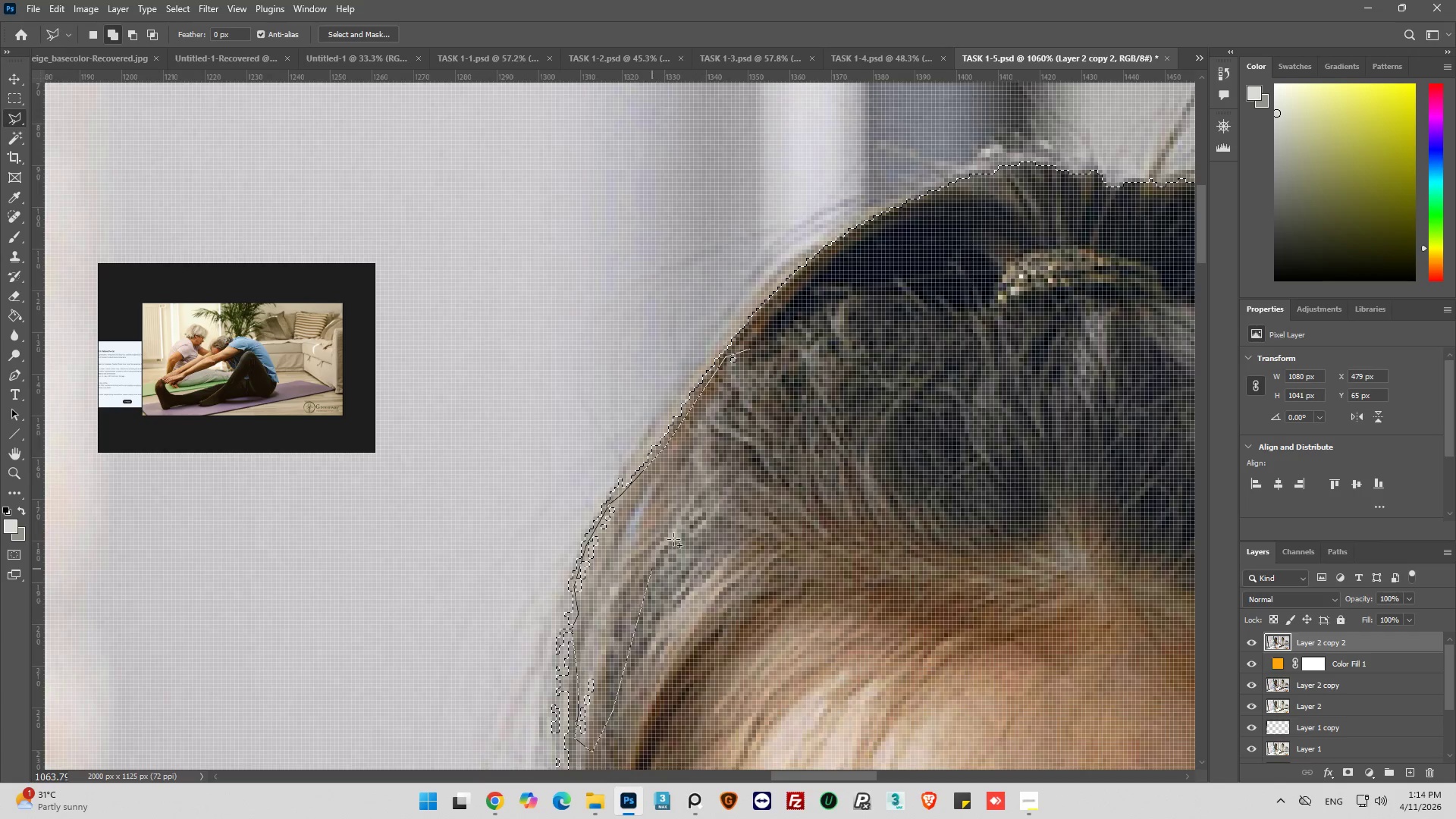 
left_click_drag(start_coordinate=[686, 526], to_coordinate=[746, 453])
 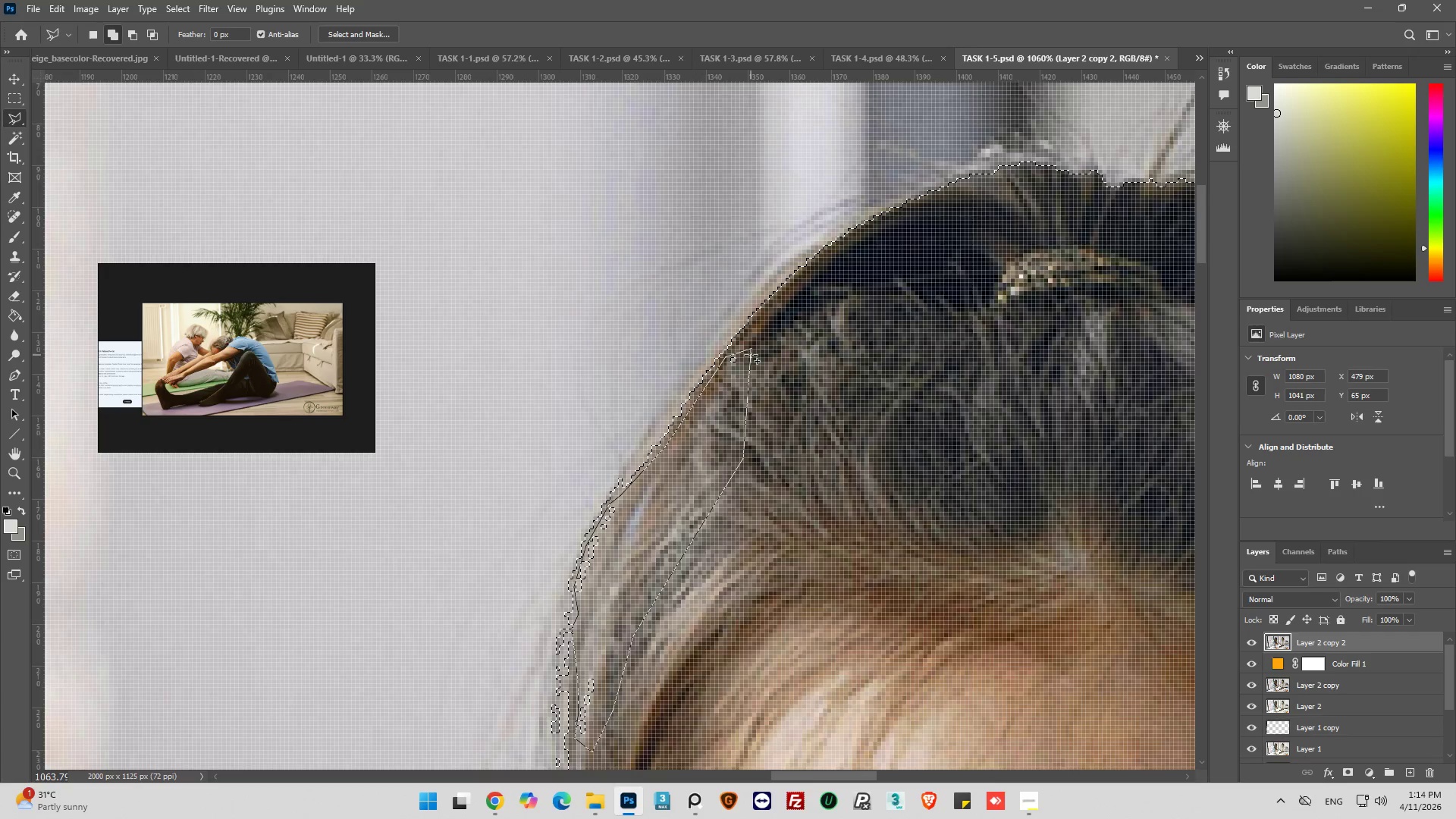 
left_click([751, 353])
 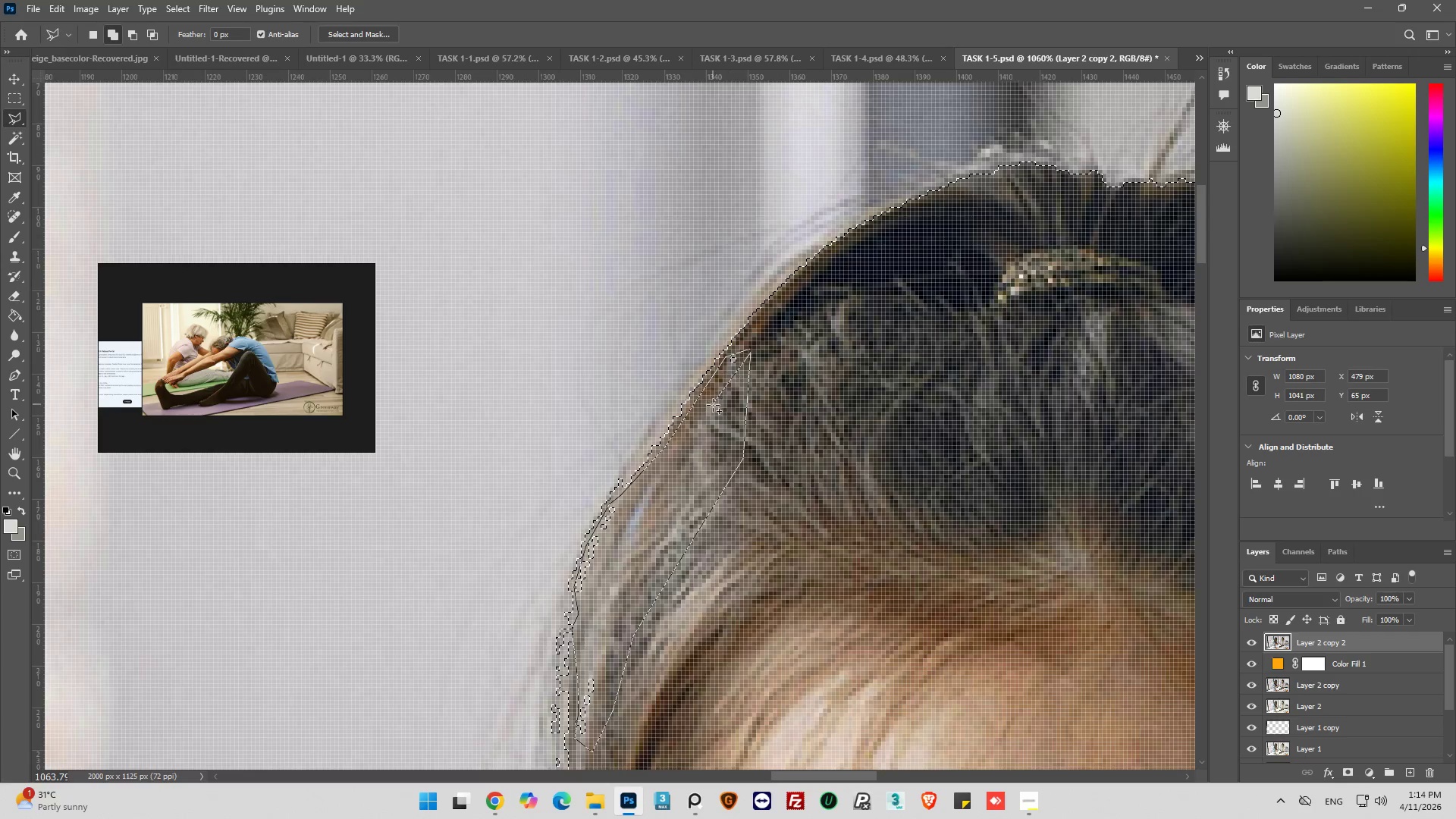 
hold_key(key=AltLeft, duration=0.53)
scroll: coordinate [720, 402], scroll_direction: down, amount: 10.0
 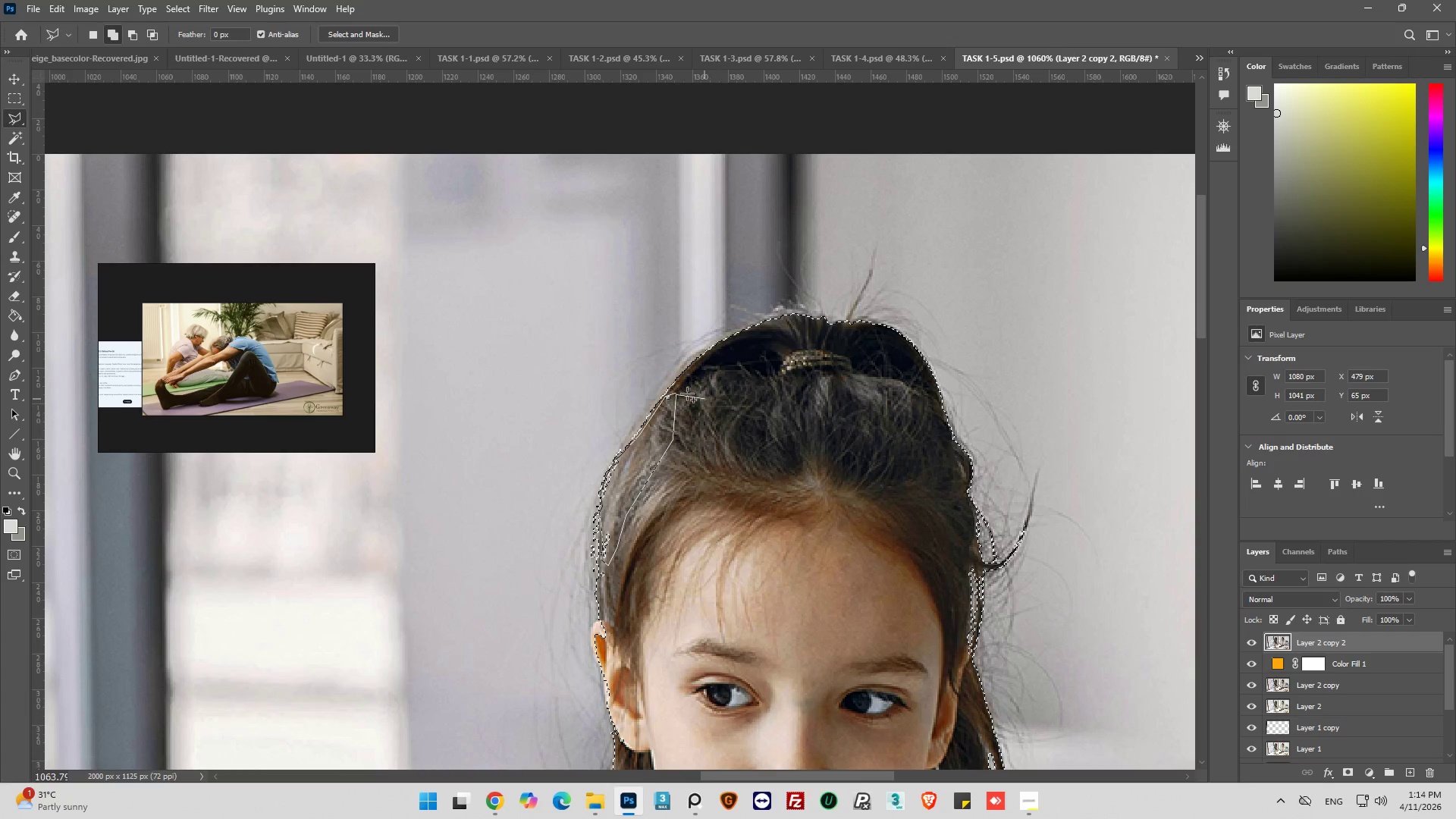 
hold_key(key=AltLeft, duration=1.06)
scroll: coordinate [748, 346], scroll_direction: up, amount: 17.0
 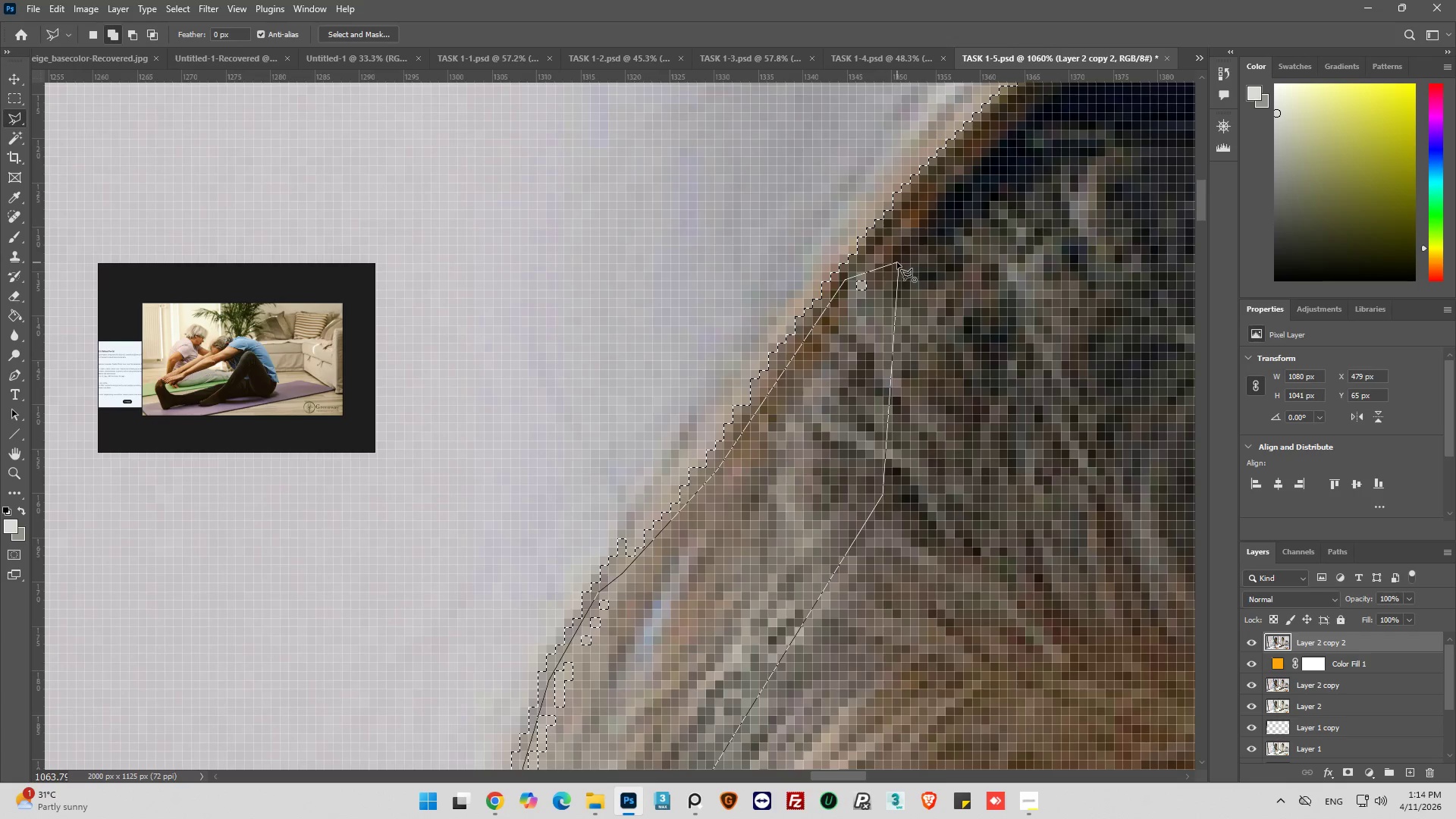 
left_click([895, 262])
 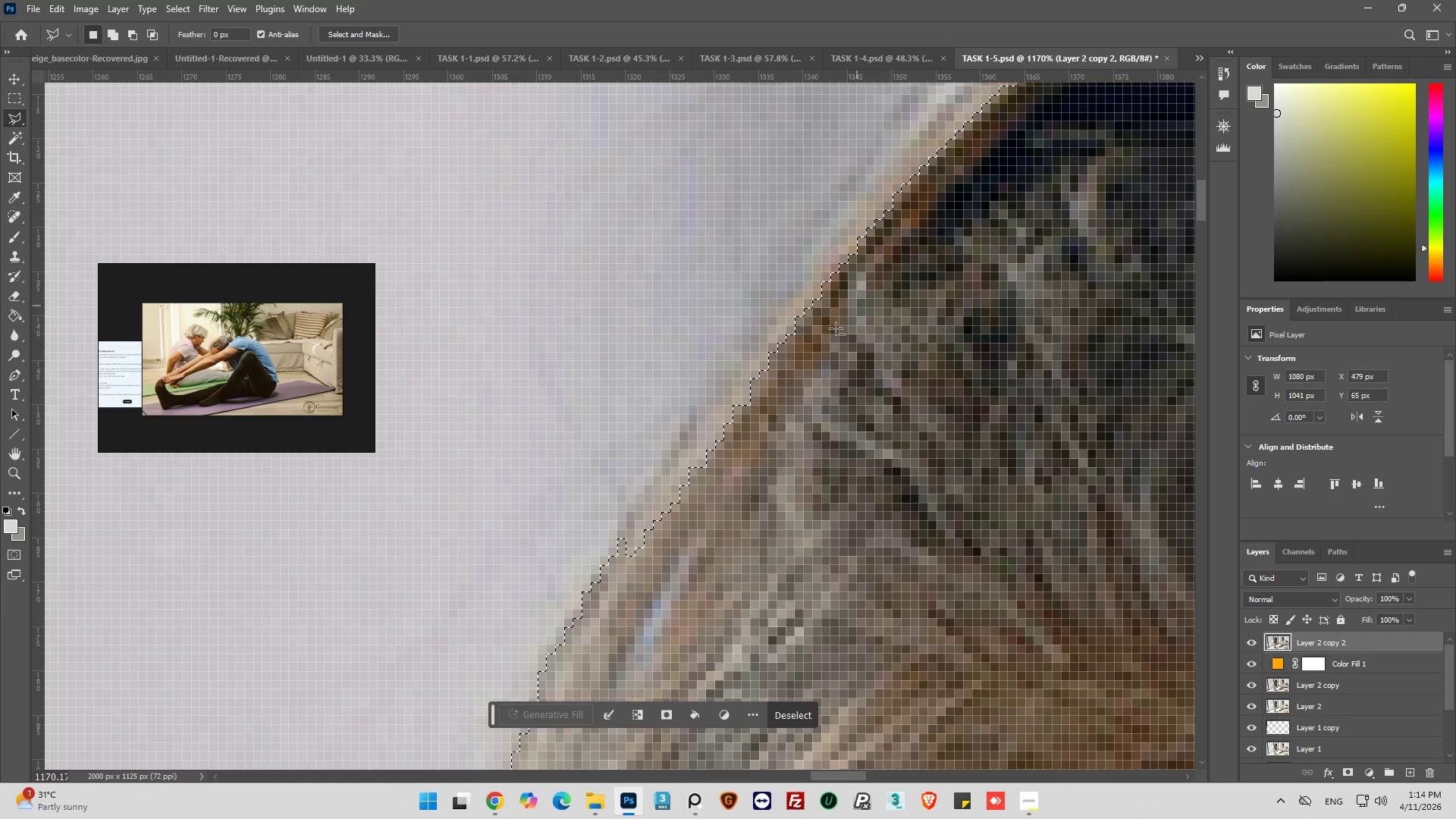 
hold_key(key=AltLeft, duration=1.03)
 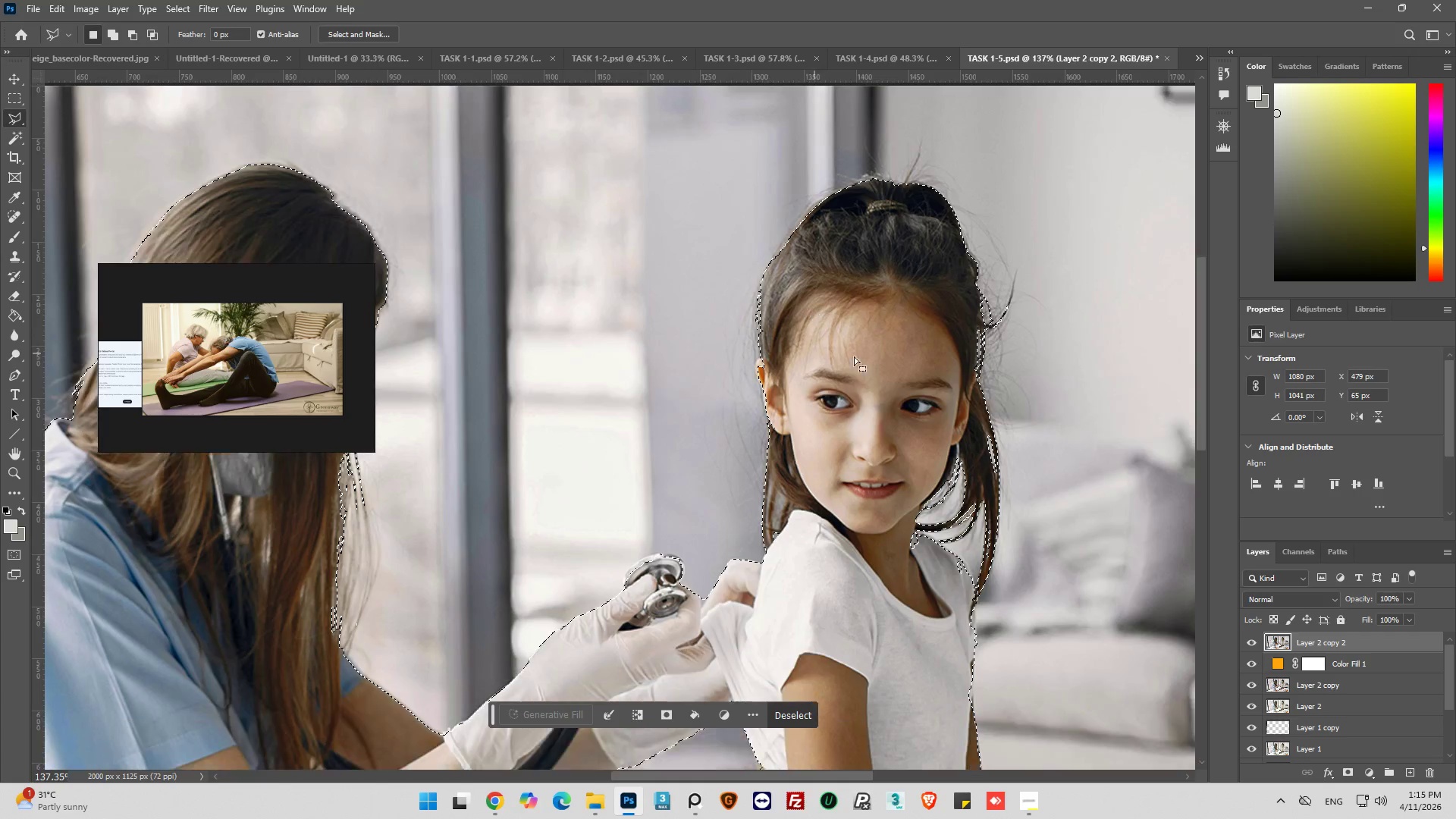 
hold_key(key=AltLeft, duration=0.55)
 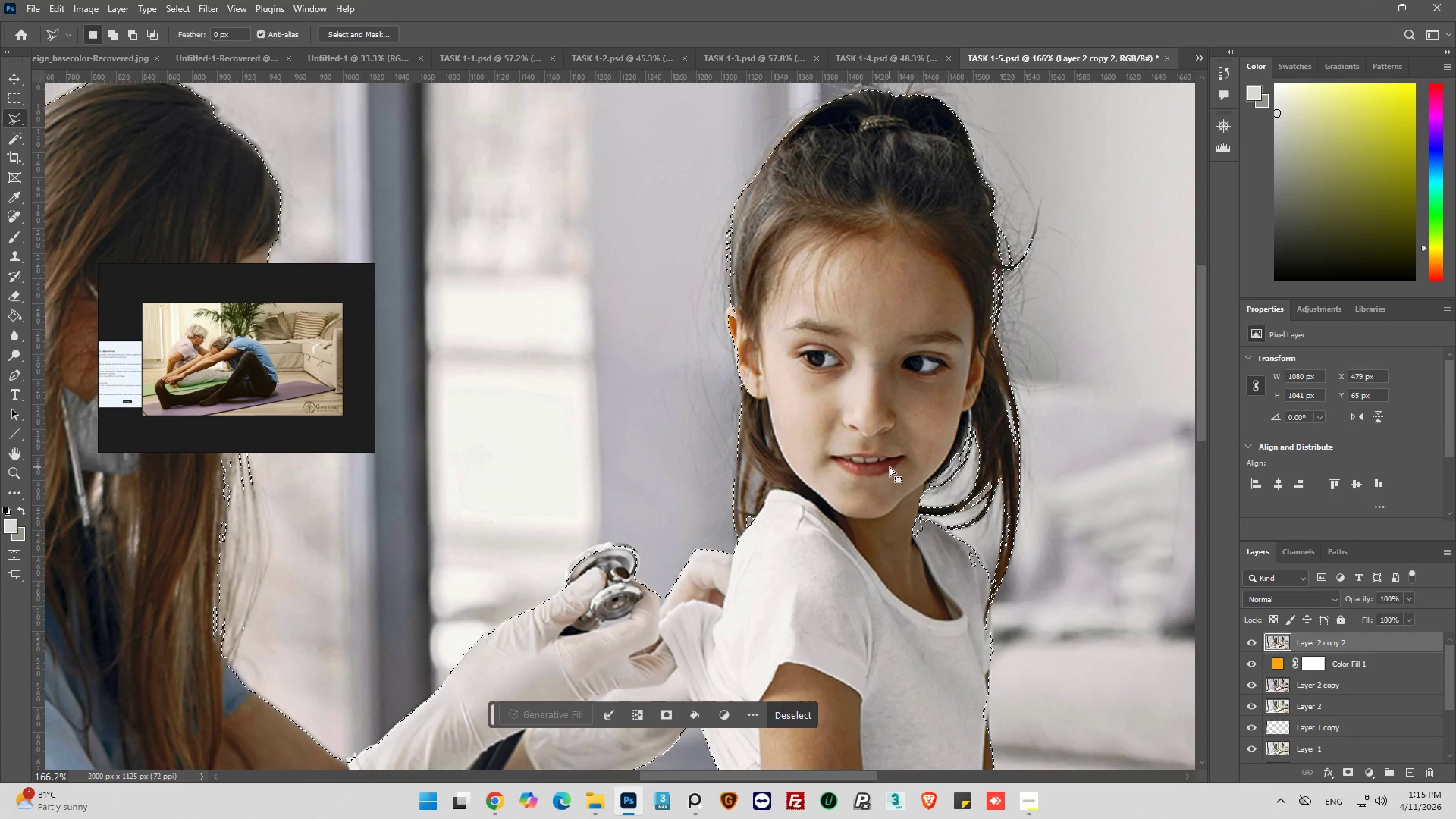 
scroll: coordinate [837, 356], scroll_direction: down, amount: 36.0
 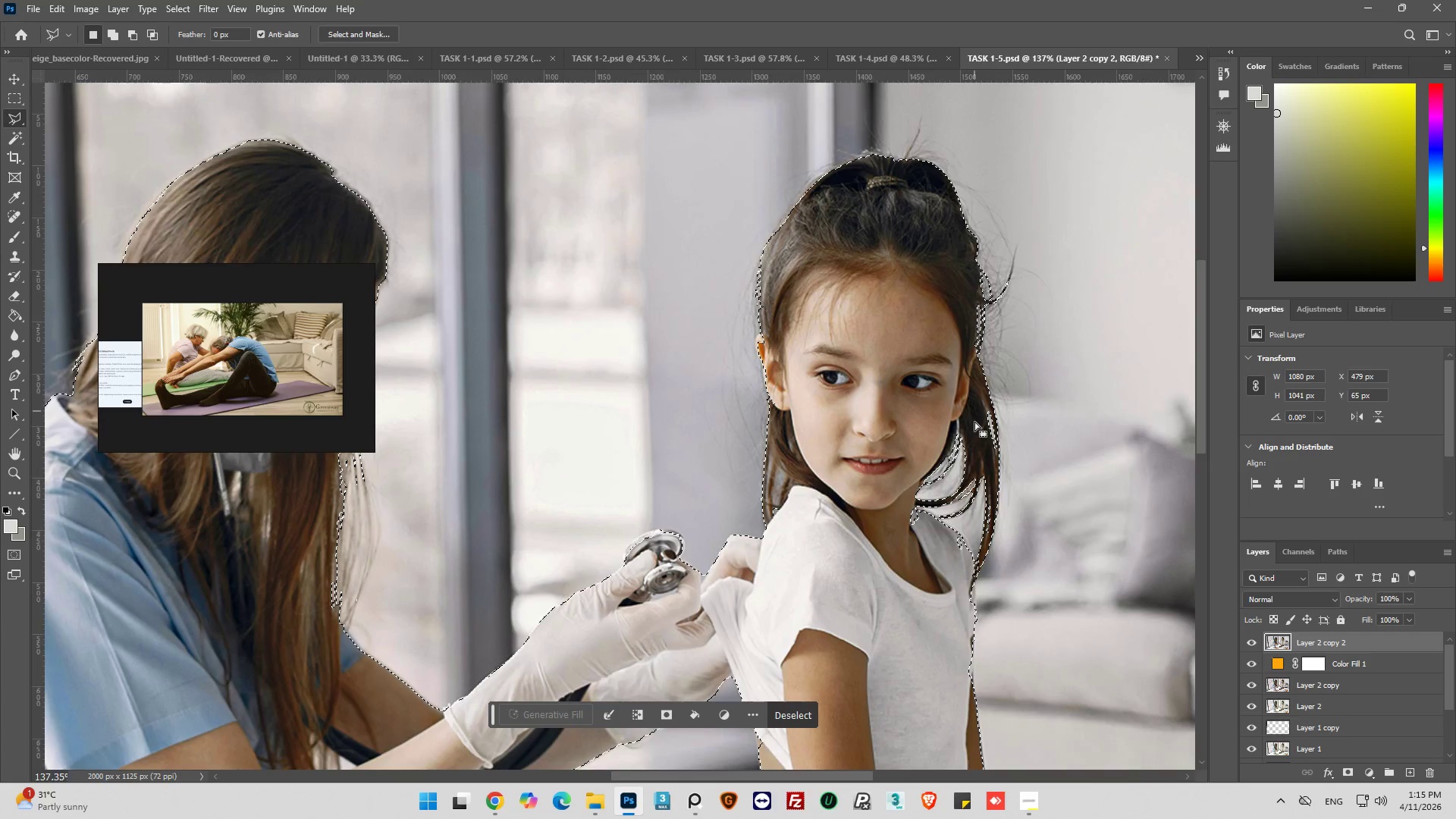 
scroll: coordinate [894, 469], scroll_direction: up, amount: 2.0
 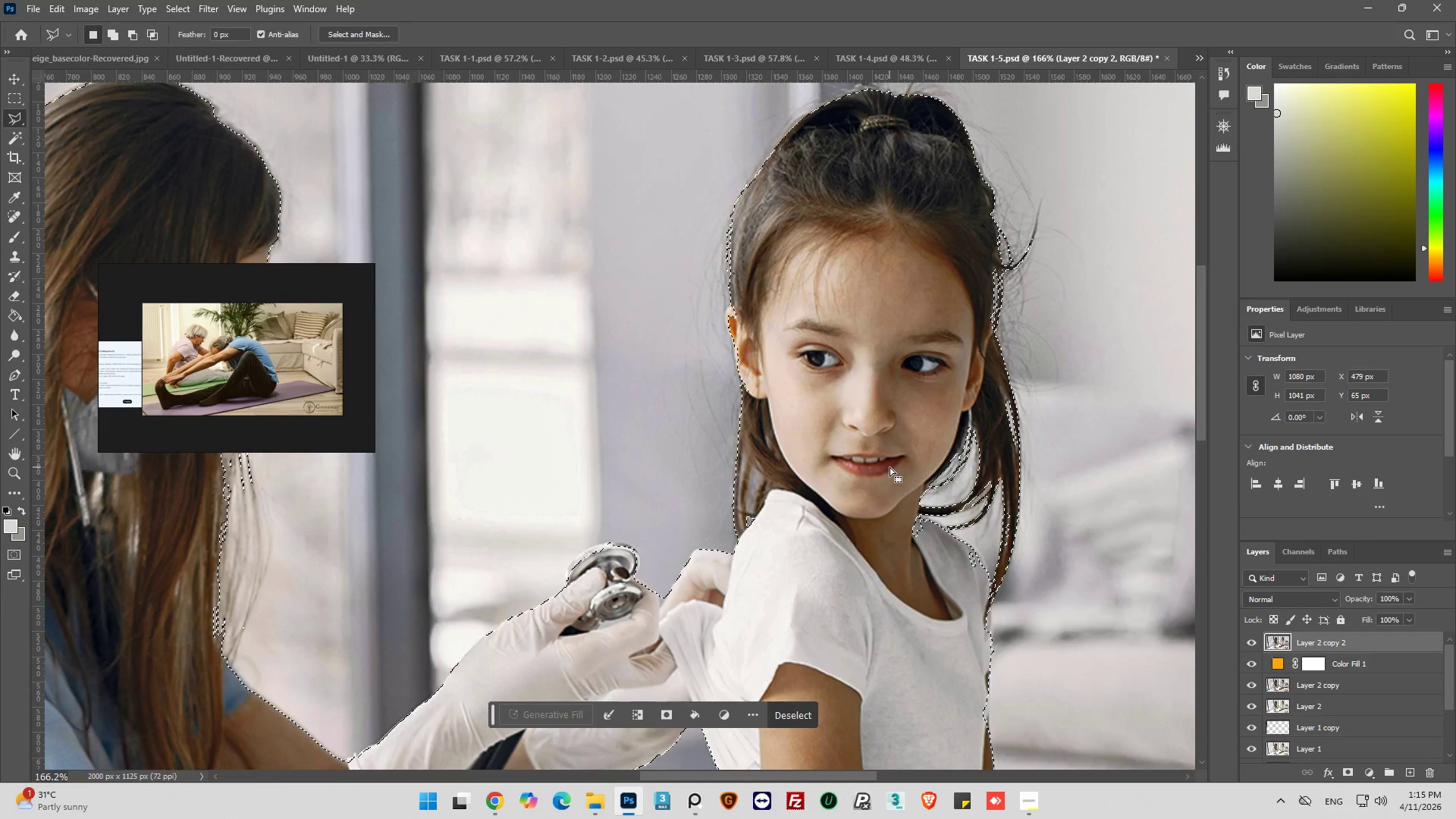 
hold_key(key=AltLeft, duration=1.02)
scroll: coordinate [892, 466], scroll_direction: down, amount: 4.0
 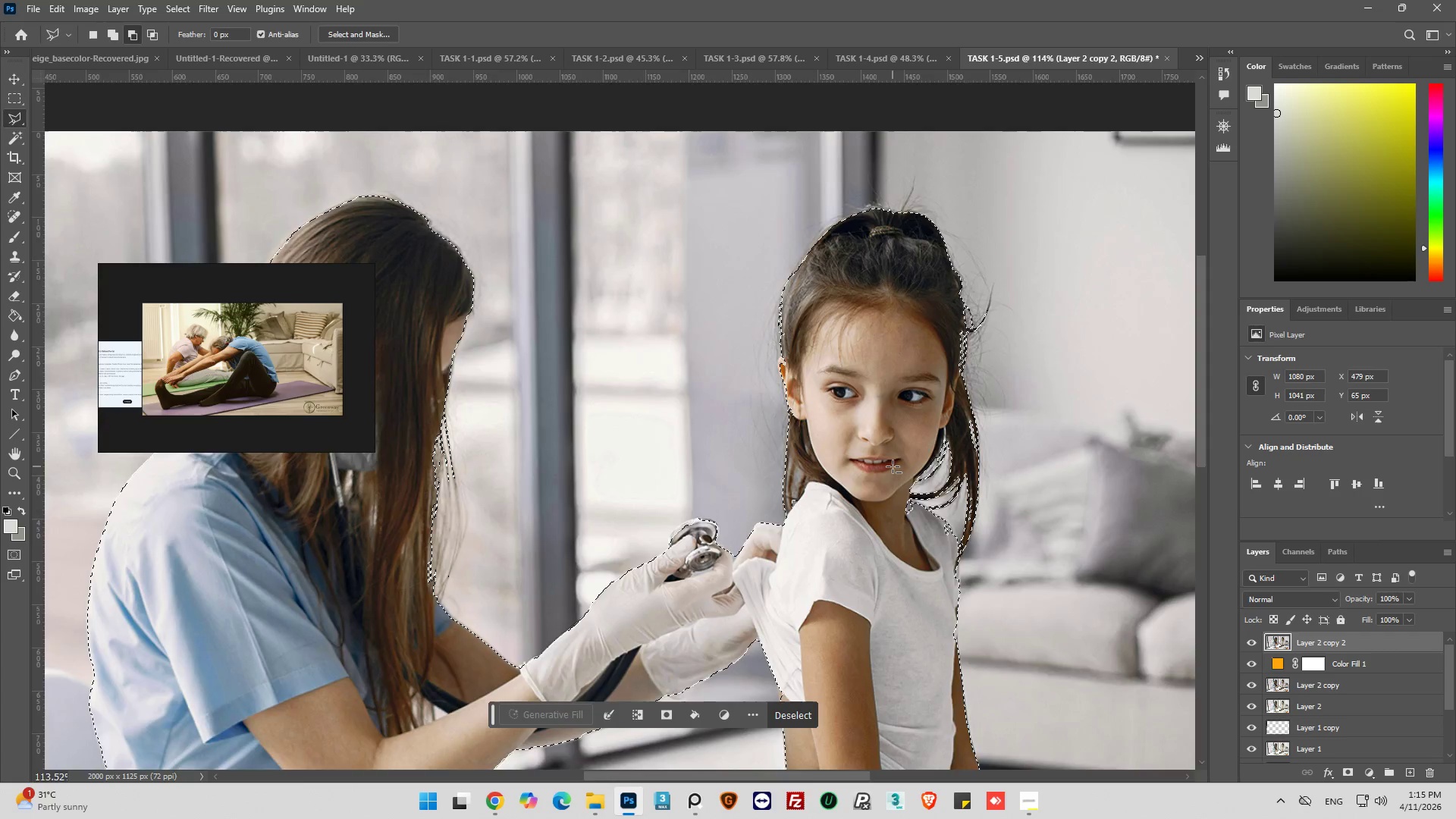 
hold_key(key=AltLeft, duration=1.22)
scroll: coordinate [895, 466], scroll_direction: down, amount: 11.0
 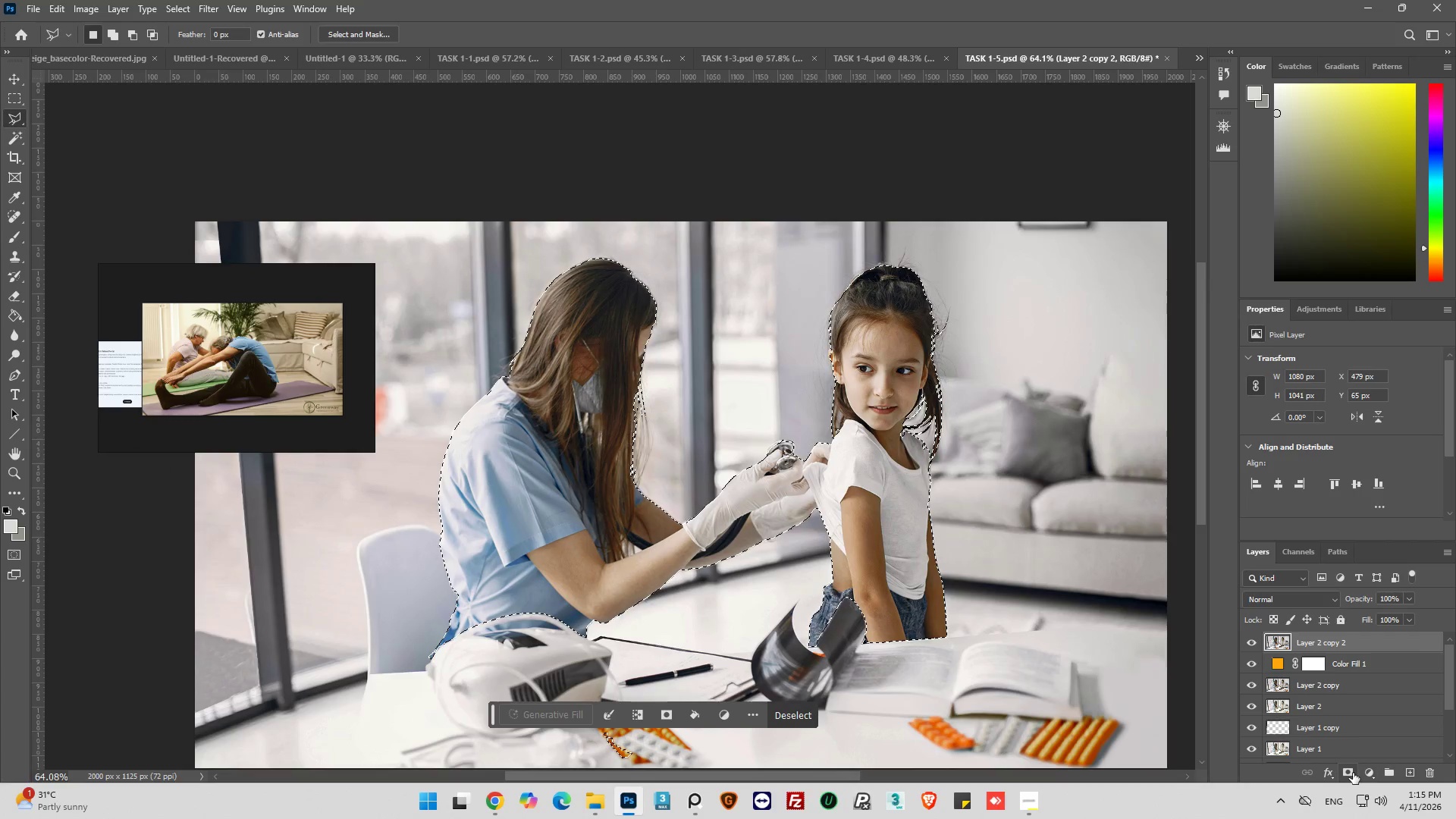 
left_click([1353, 773])
 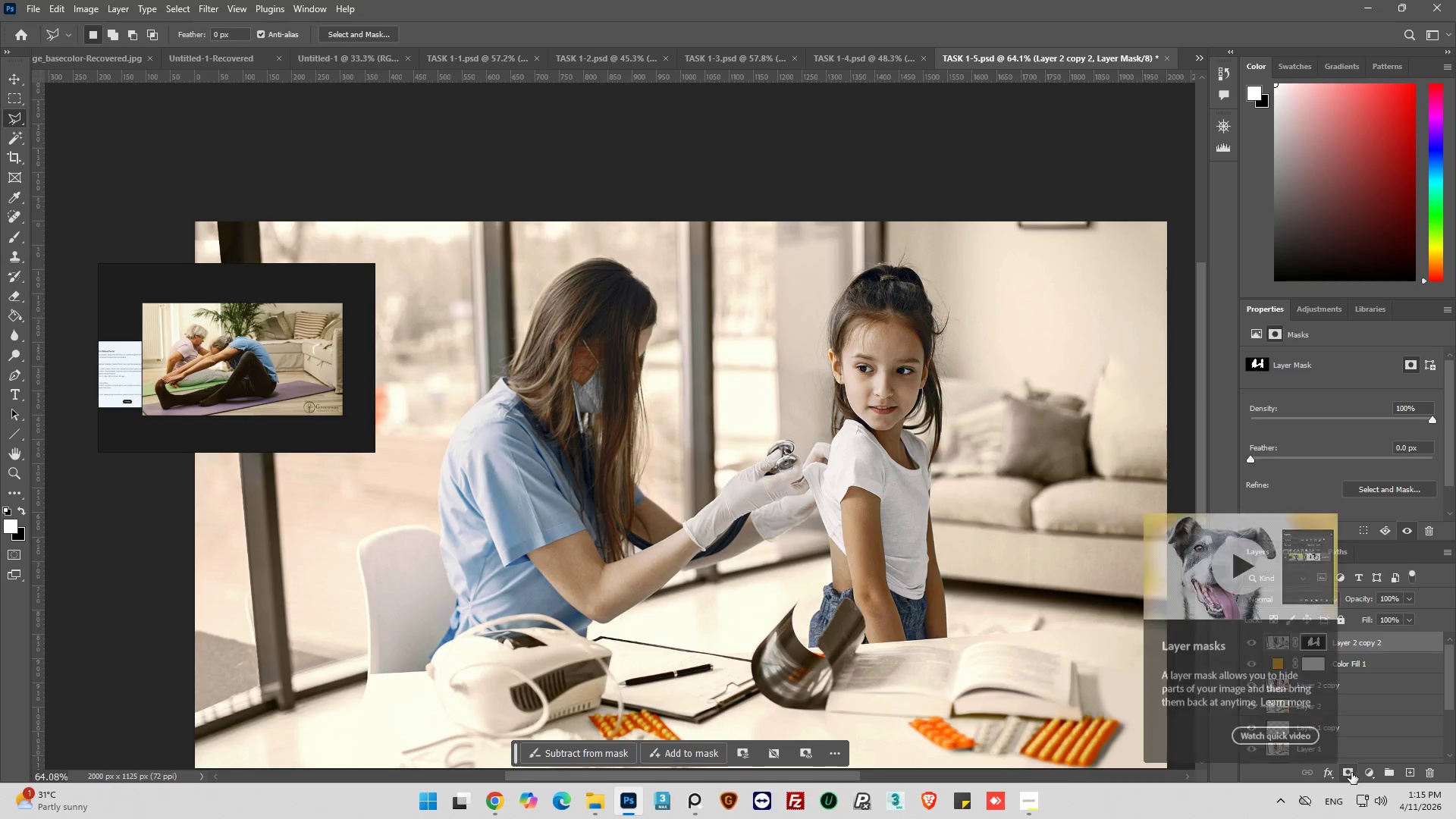 
hold_key(key=AltLeft, duration=0.36)
 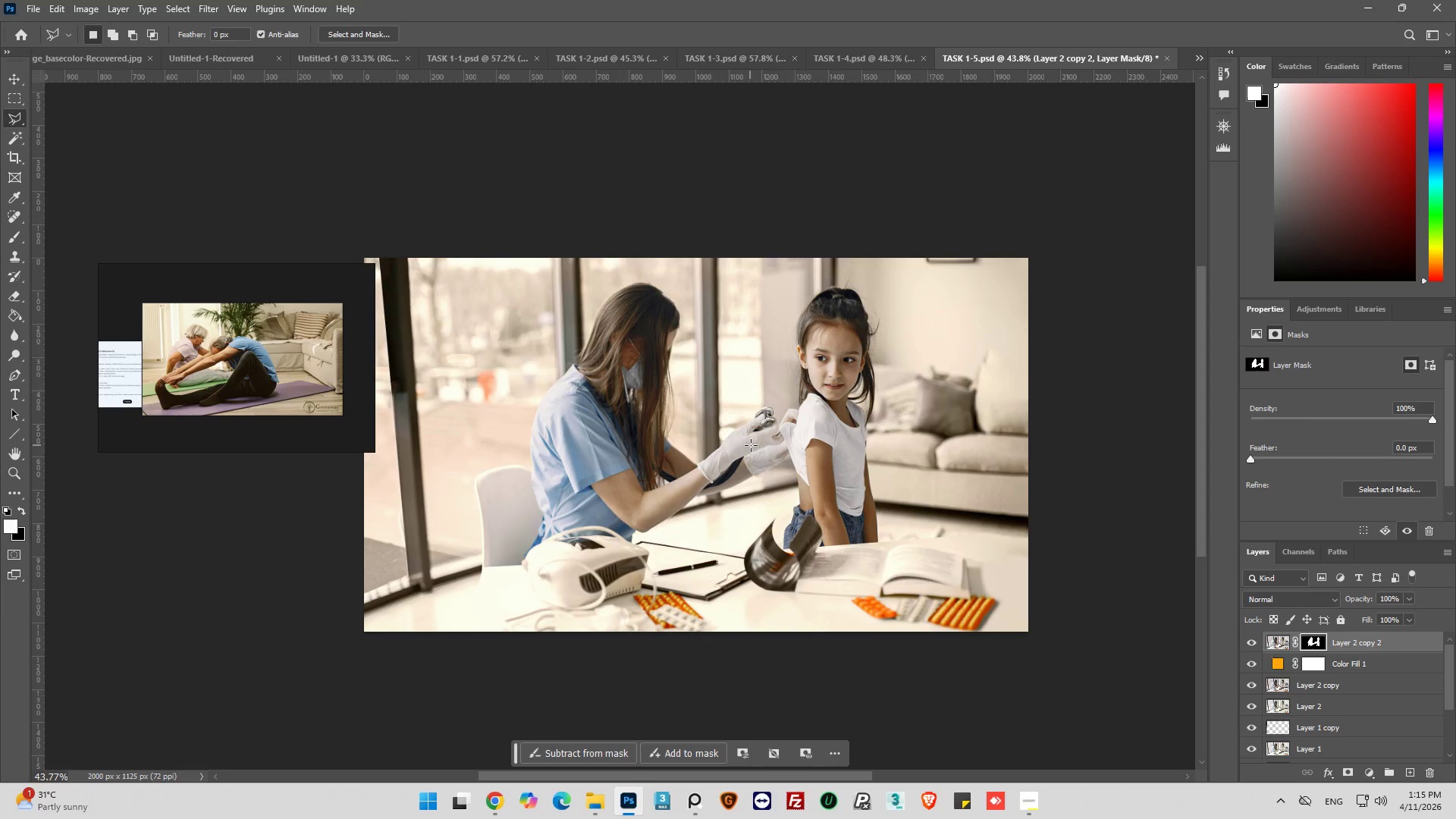 
hold_key(key=AltLeft, duration=0.33)
 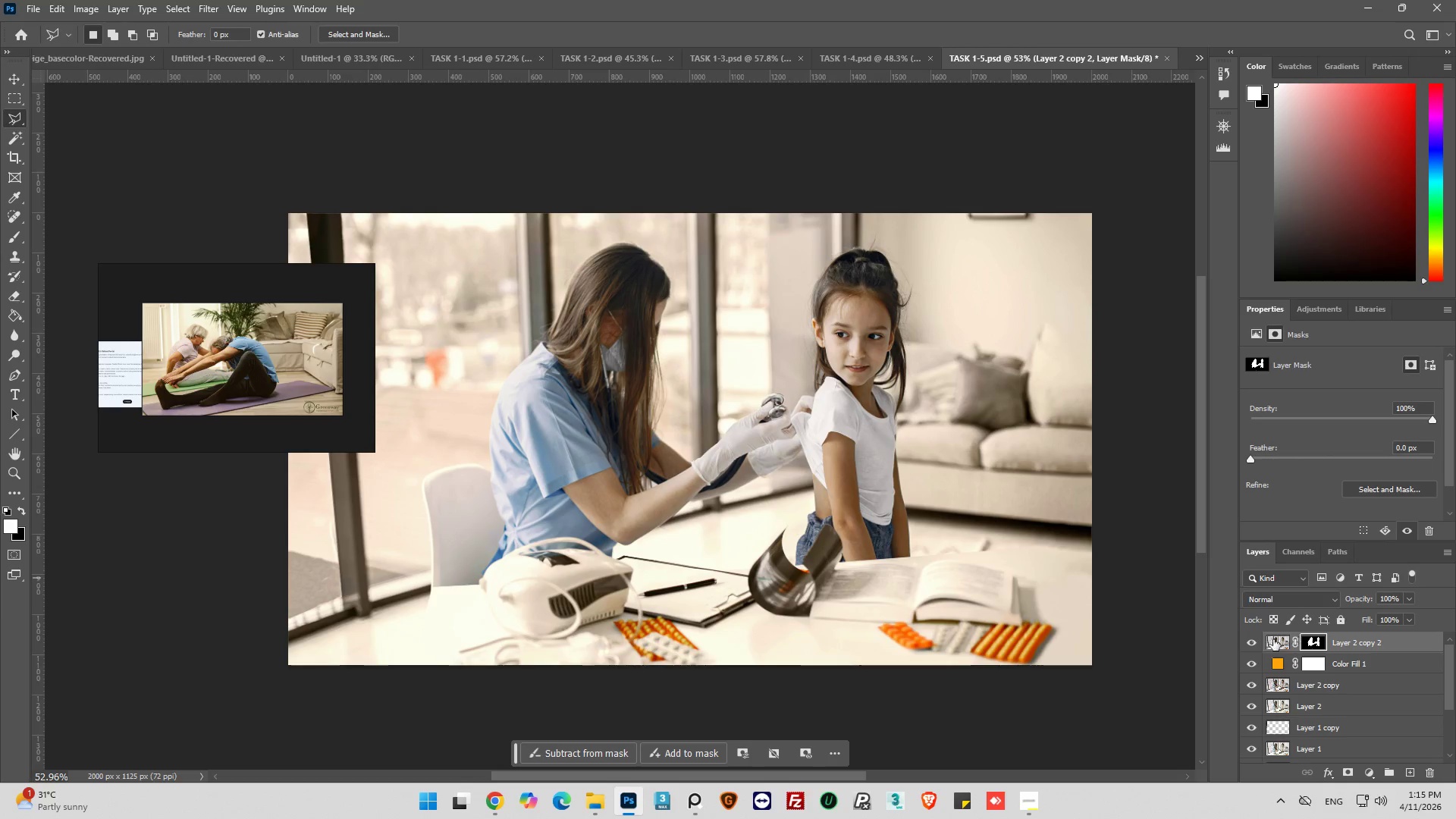 
scroll: coordinate [748, 448], scroll_direction: down, amount: 8.0
 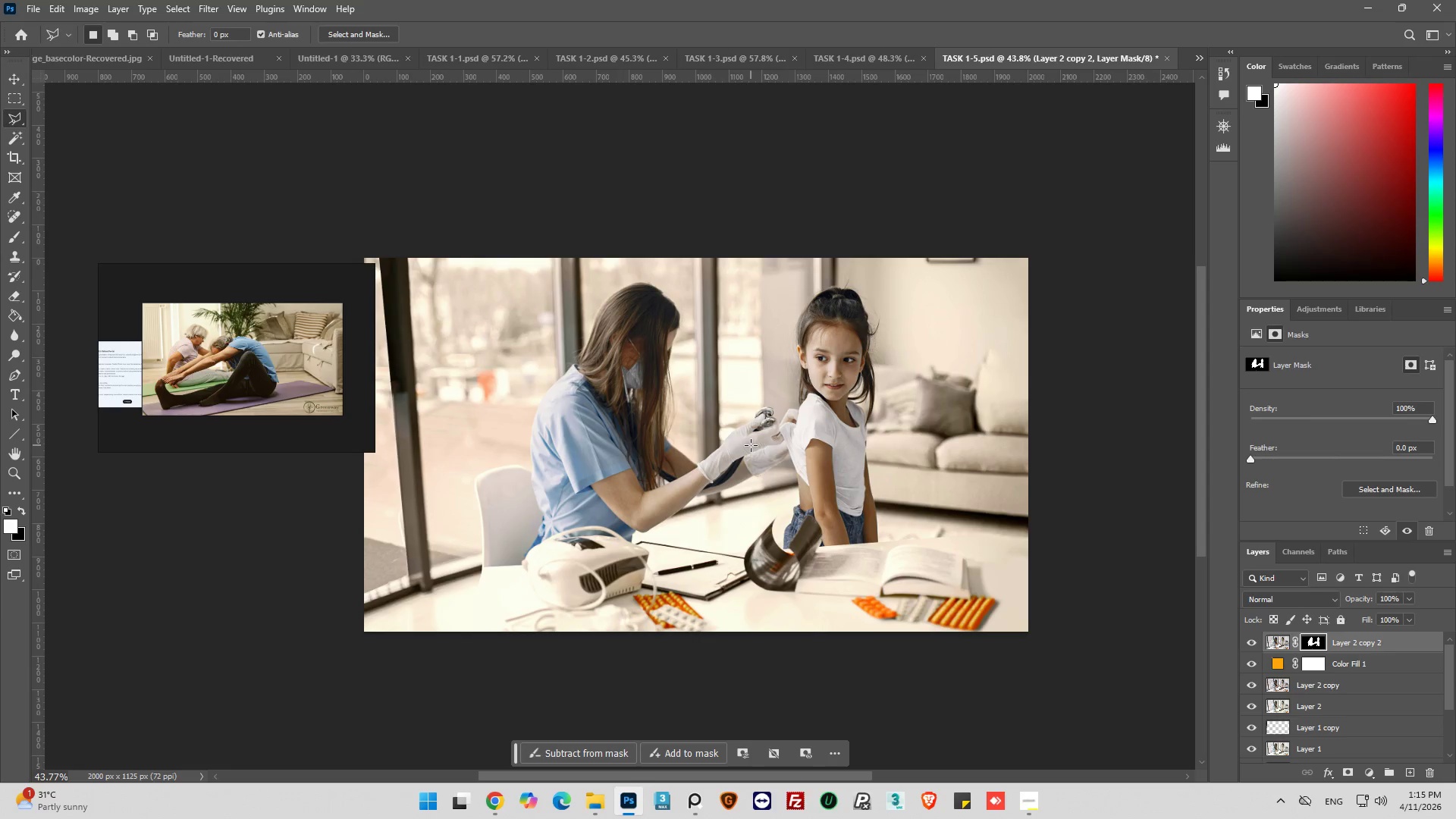 
scroll: coordinate [724, 473], scroll_direction: up, amount: 2.0
 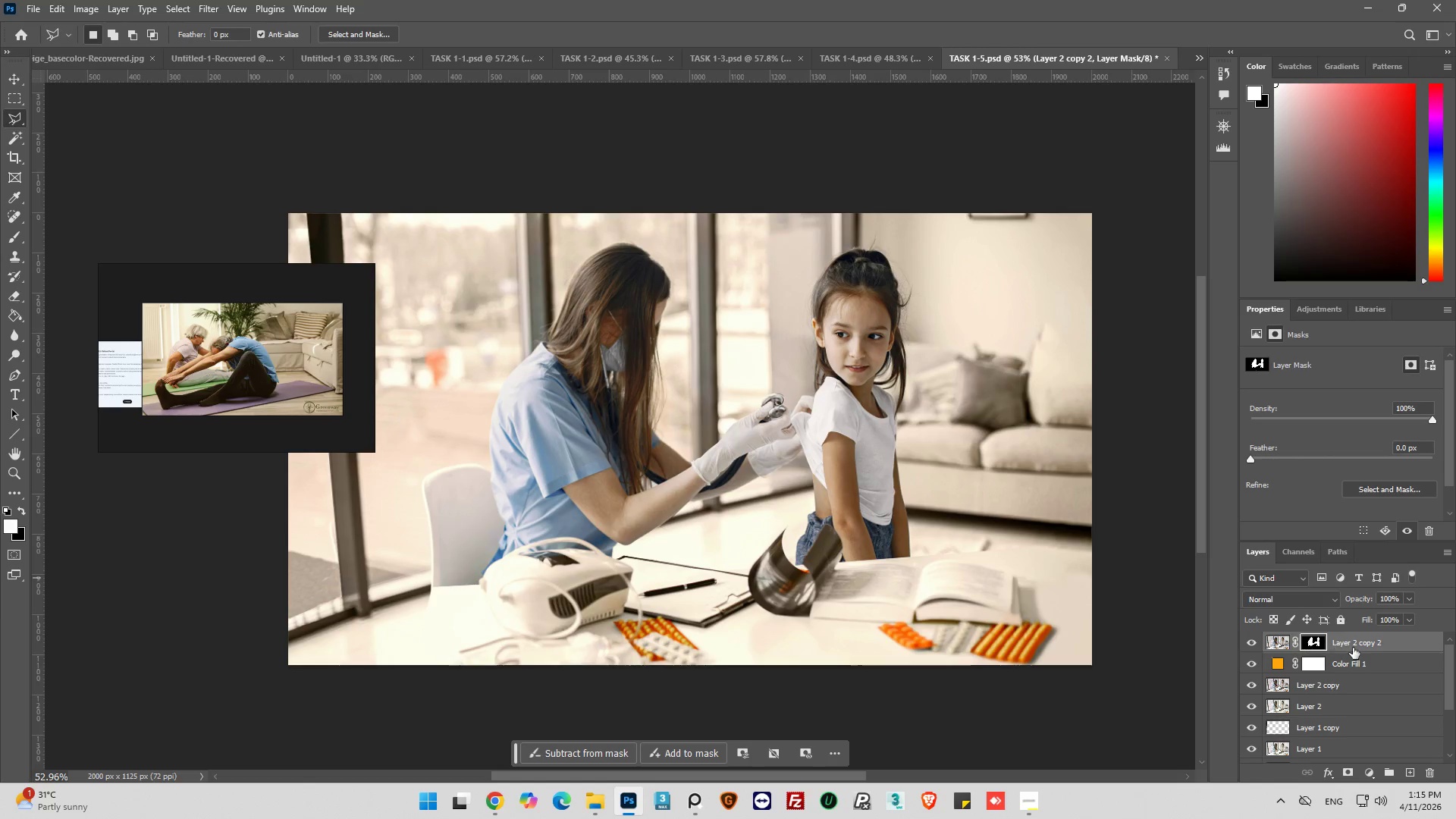 
left_click([1282, 647])
 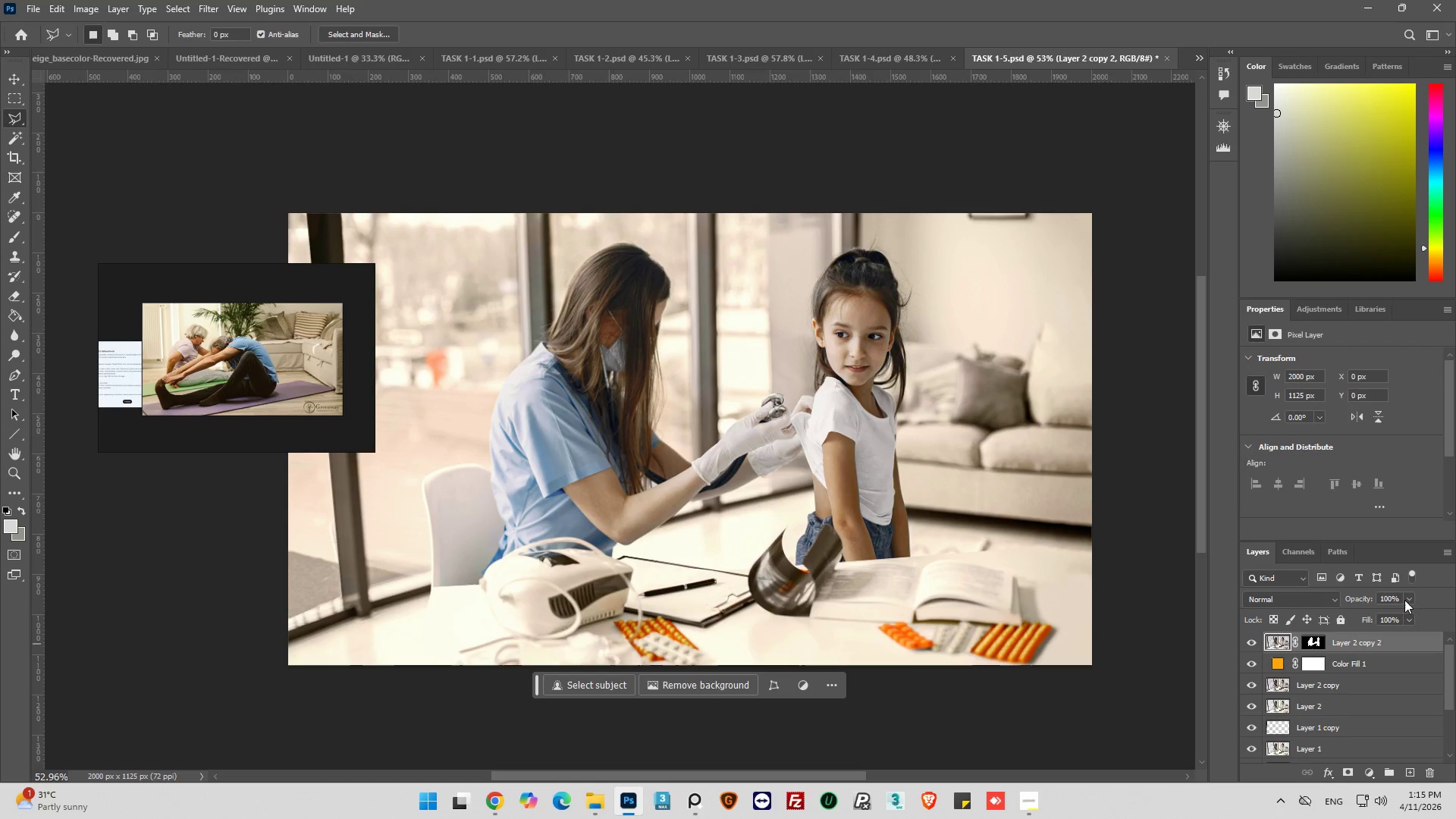 
left_click([1407, 595])
 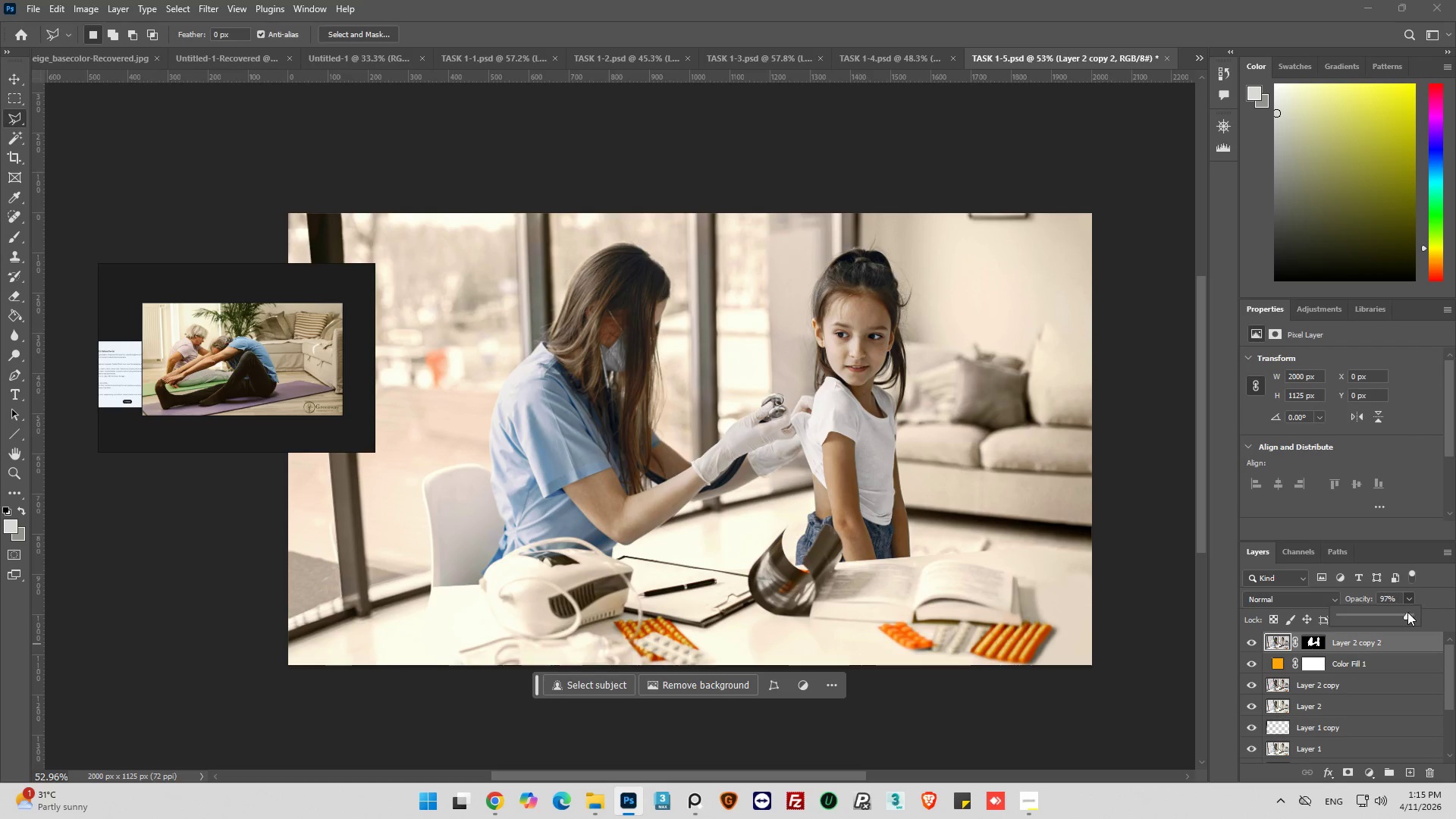 
left_click_drag(start_coordinate=[1407, 612], to_coordinate=[1398, 614])
 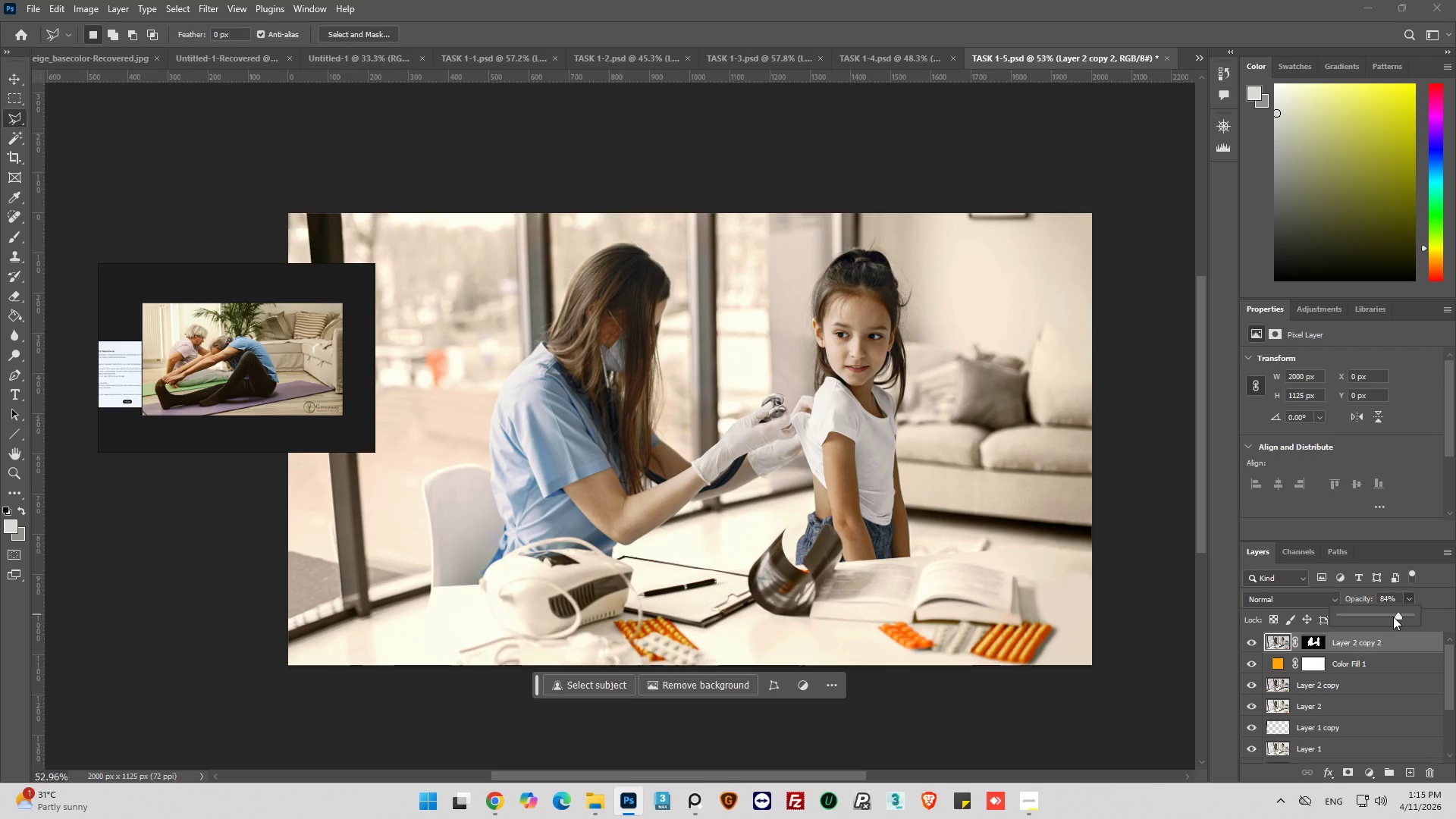 
left_click_drag(start_coordinate=[1394, 613], to_coordinate=[1387, 614])
 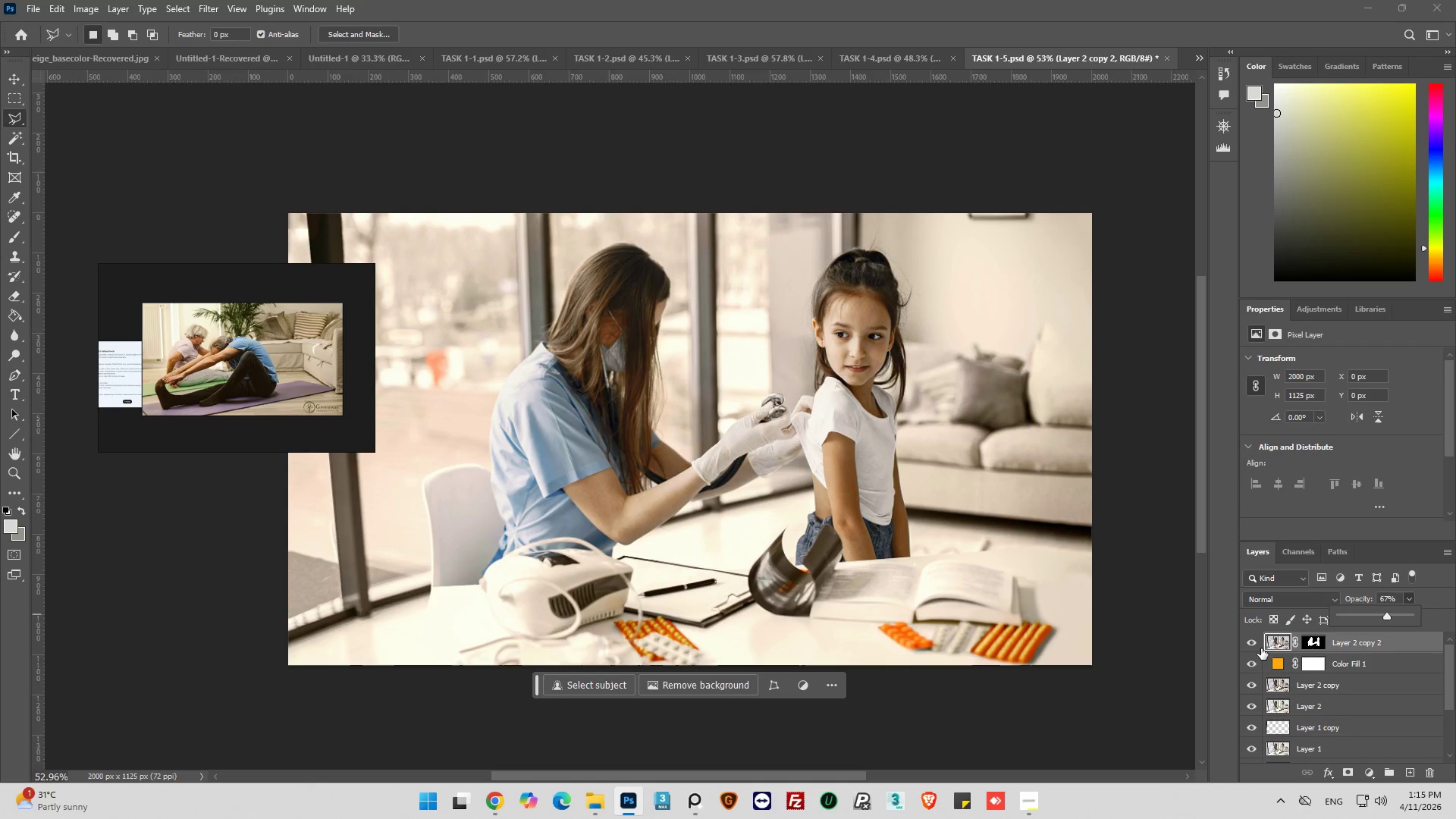 
left_click([1251, 644])
 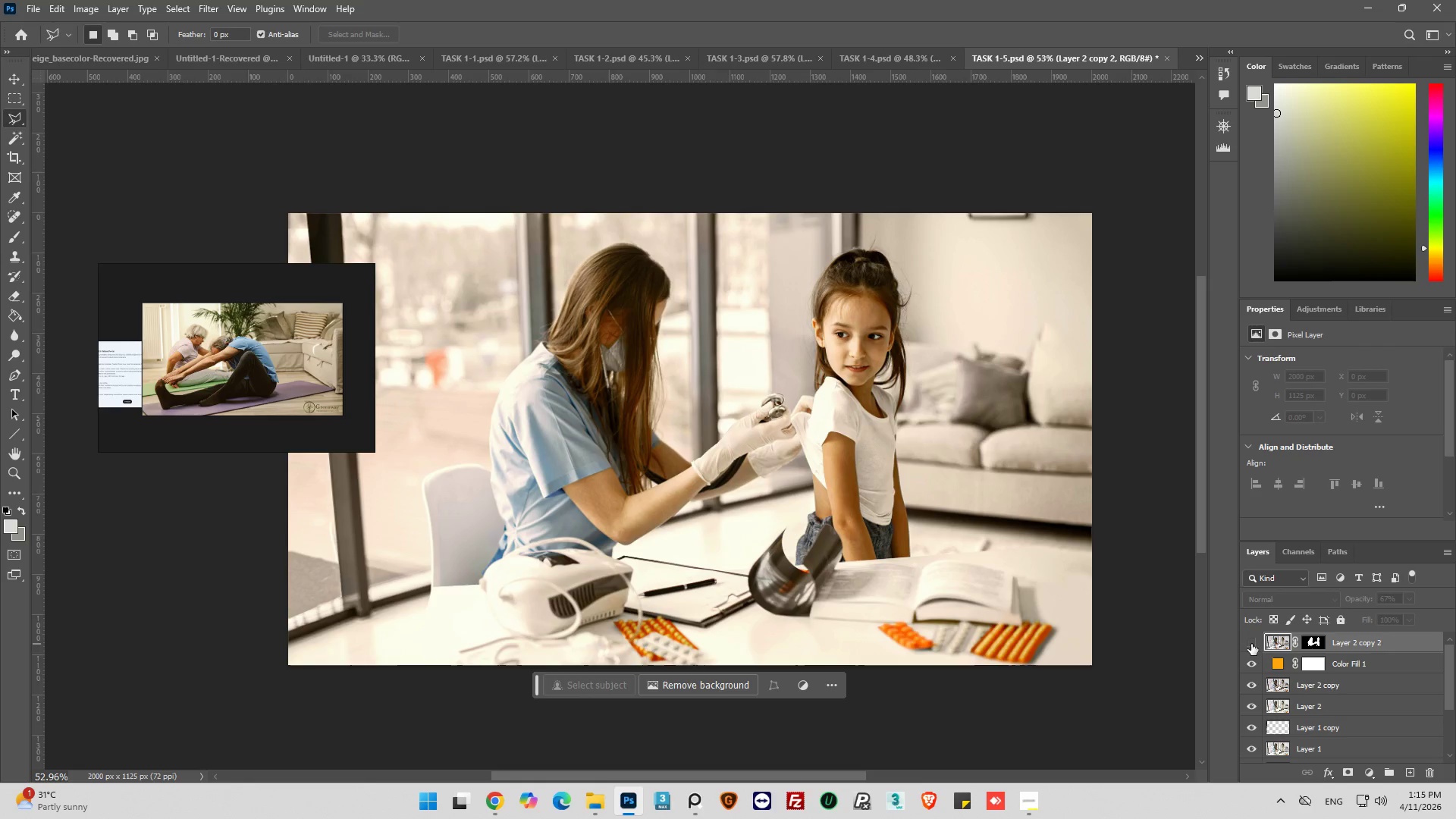 
left_click([1251, 644])
 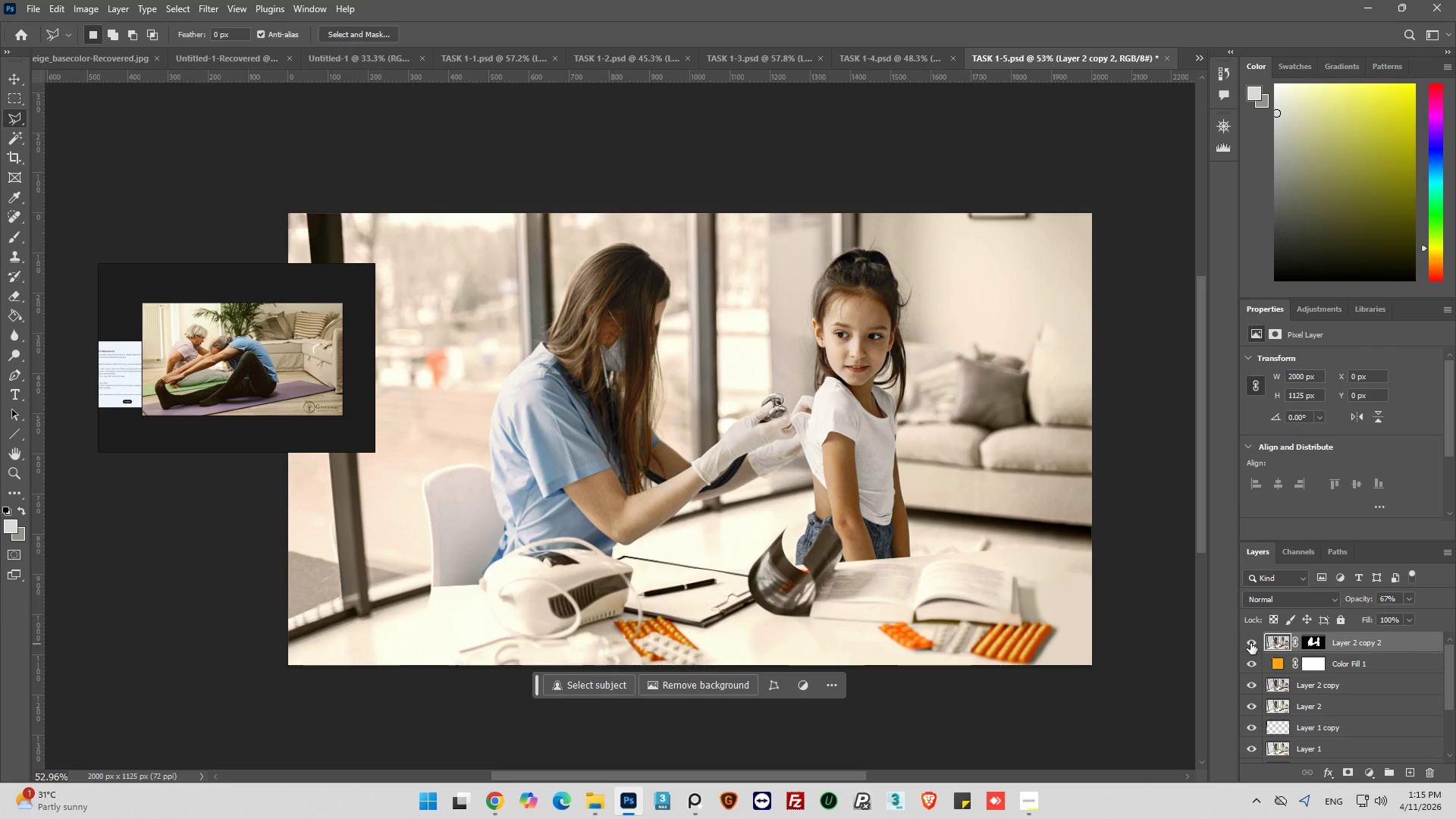 
left_click([1250, 643])
 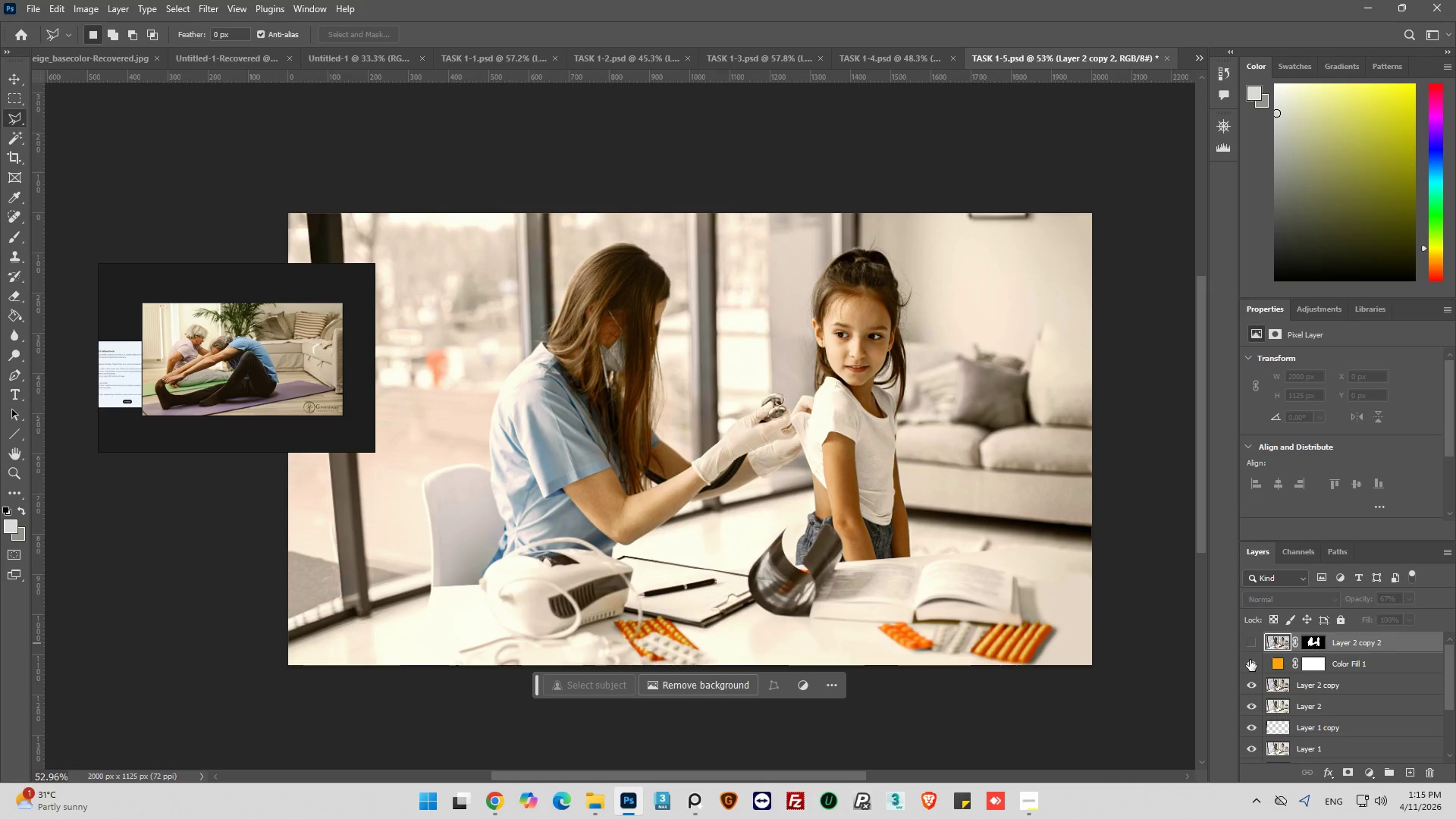 
left_click([1250, 663])
 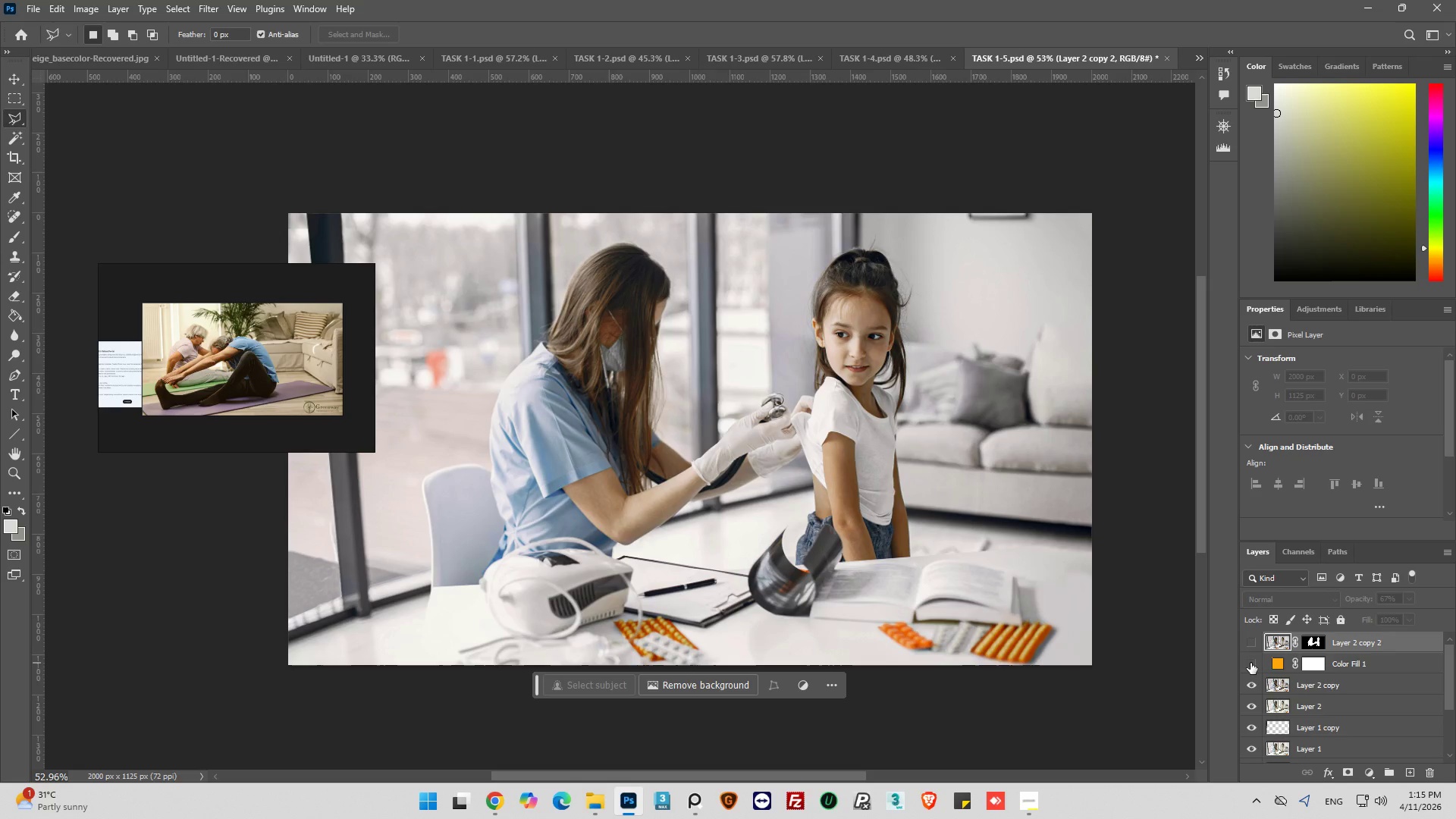 
left_click([1250, 663])
 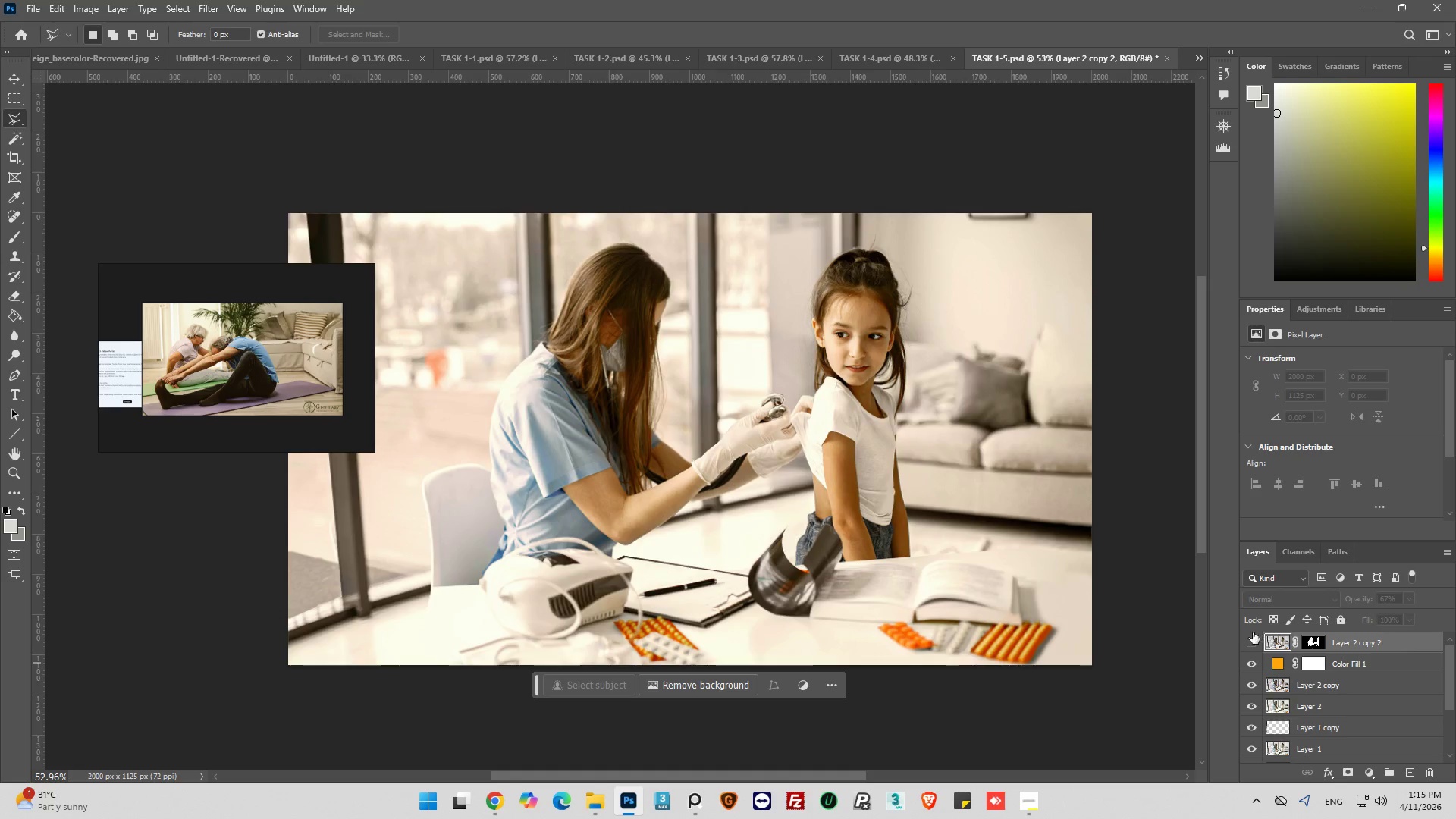 
left_click([1252, 641])
 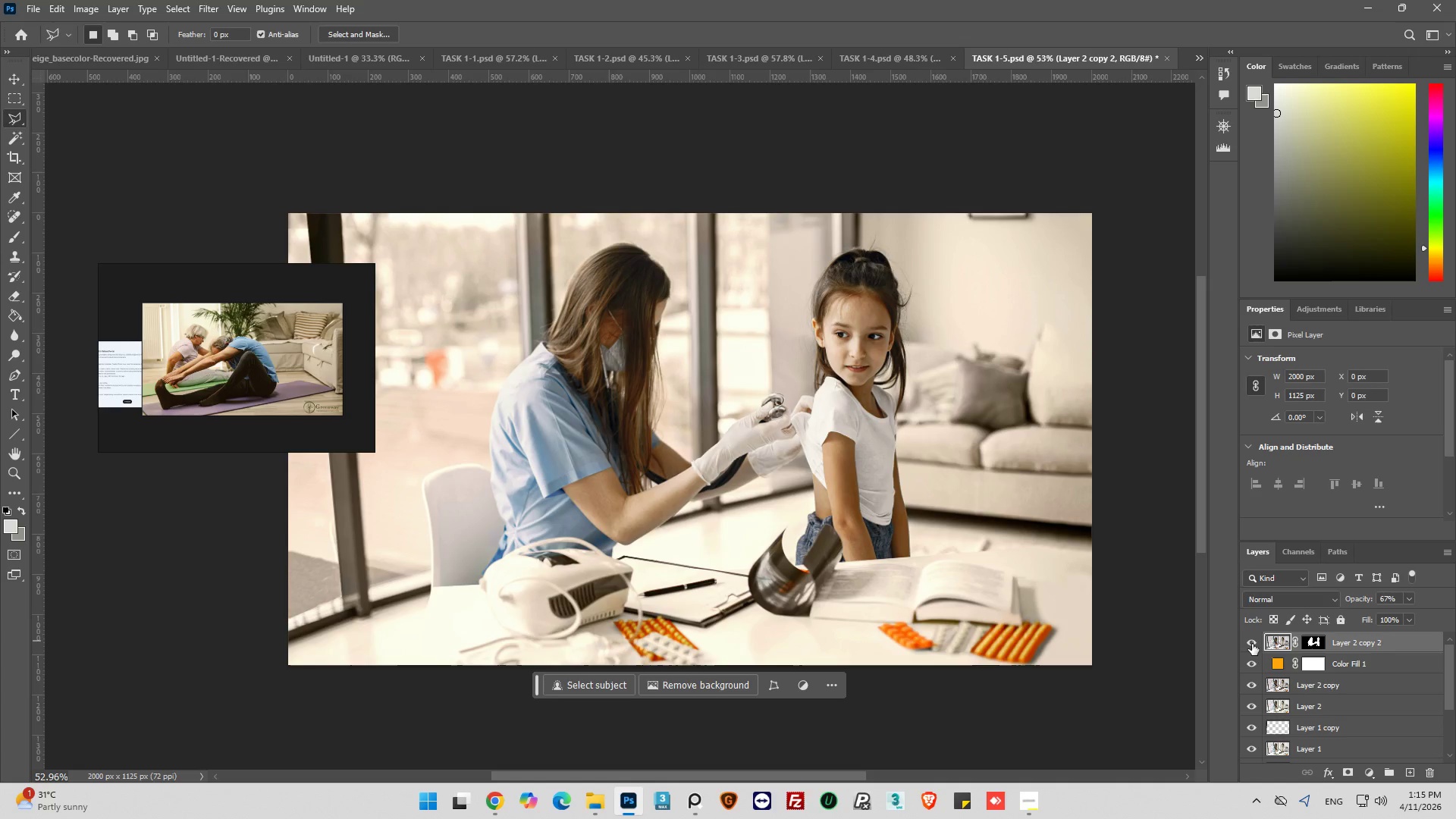 
wait(5.44)
 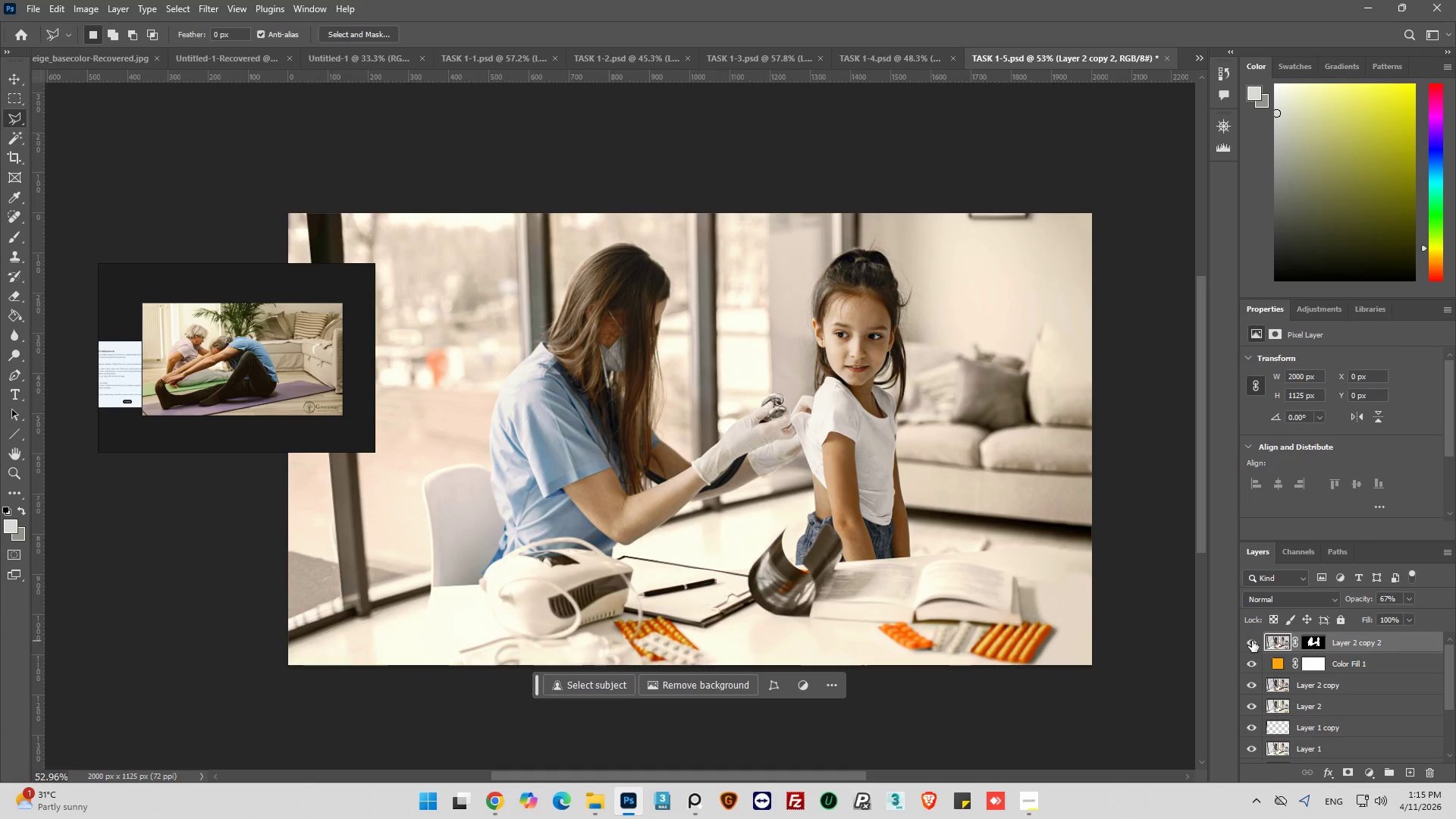 
hold_key(key=AltLeft, duration=1.23)
scroll: coordinate [720, 317], scroll_direction: up, amount: 17.0
 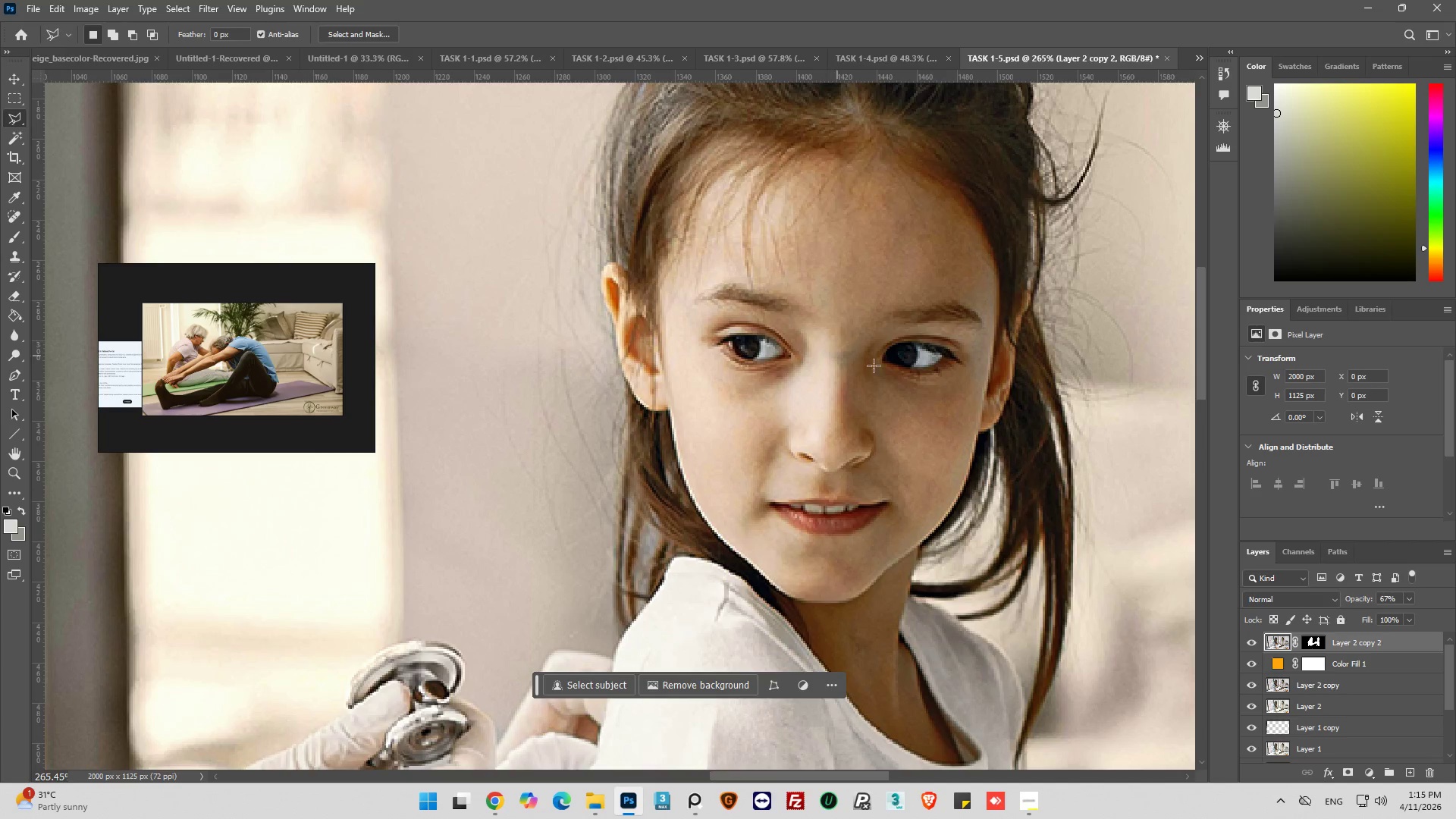 
hold_key(key=AltLeft, duration=0.33)
scroll: coordinate [894, 372], scroll_direction: up, amount: 5.0
 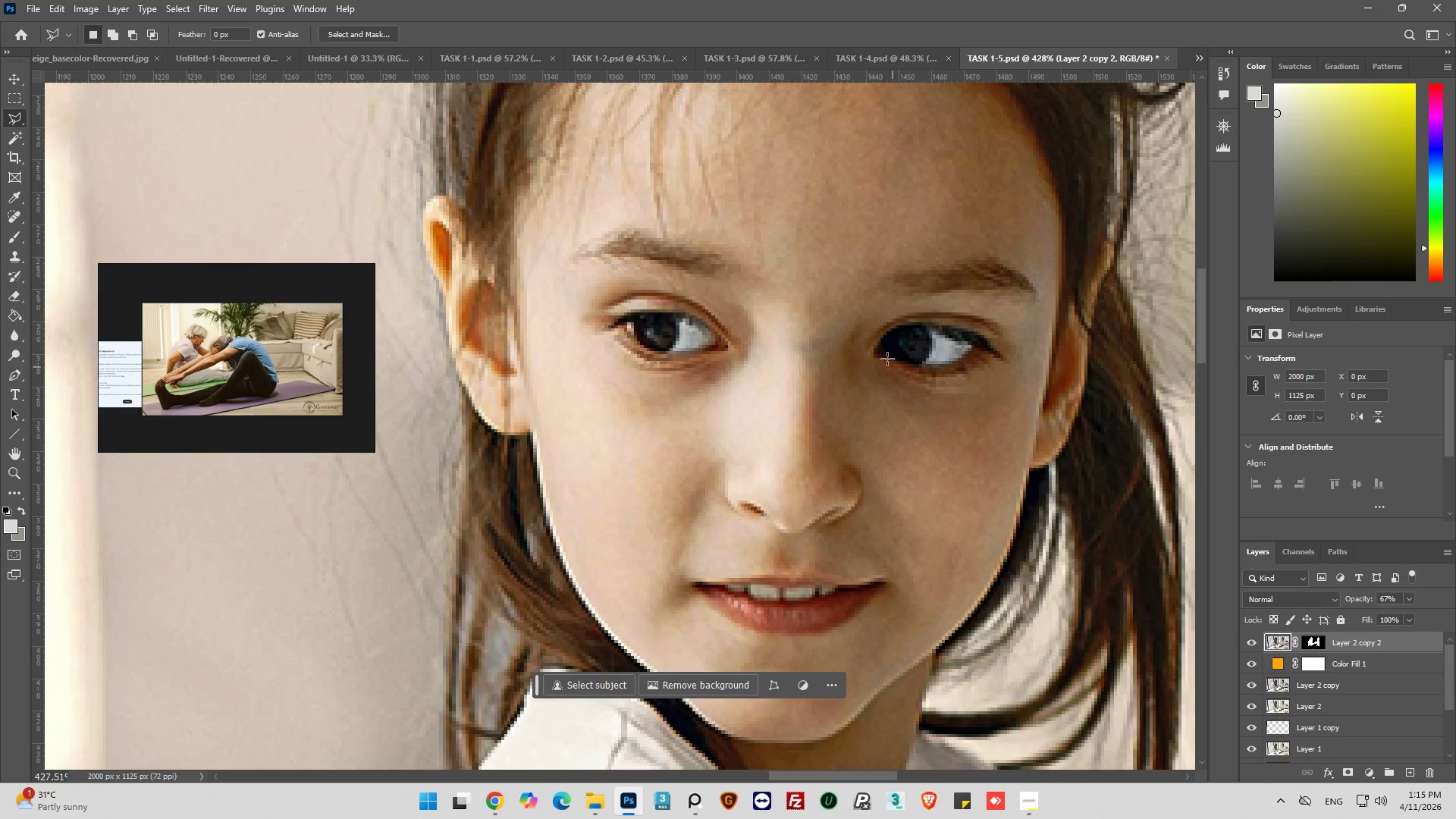 
hold_key(key=AltLeft, duration=0.33)
 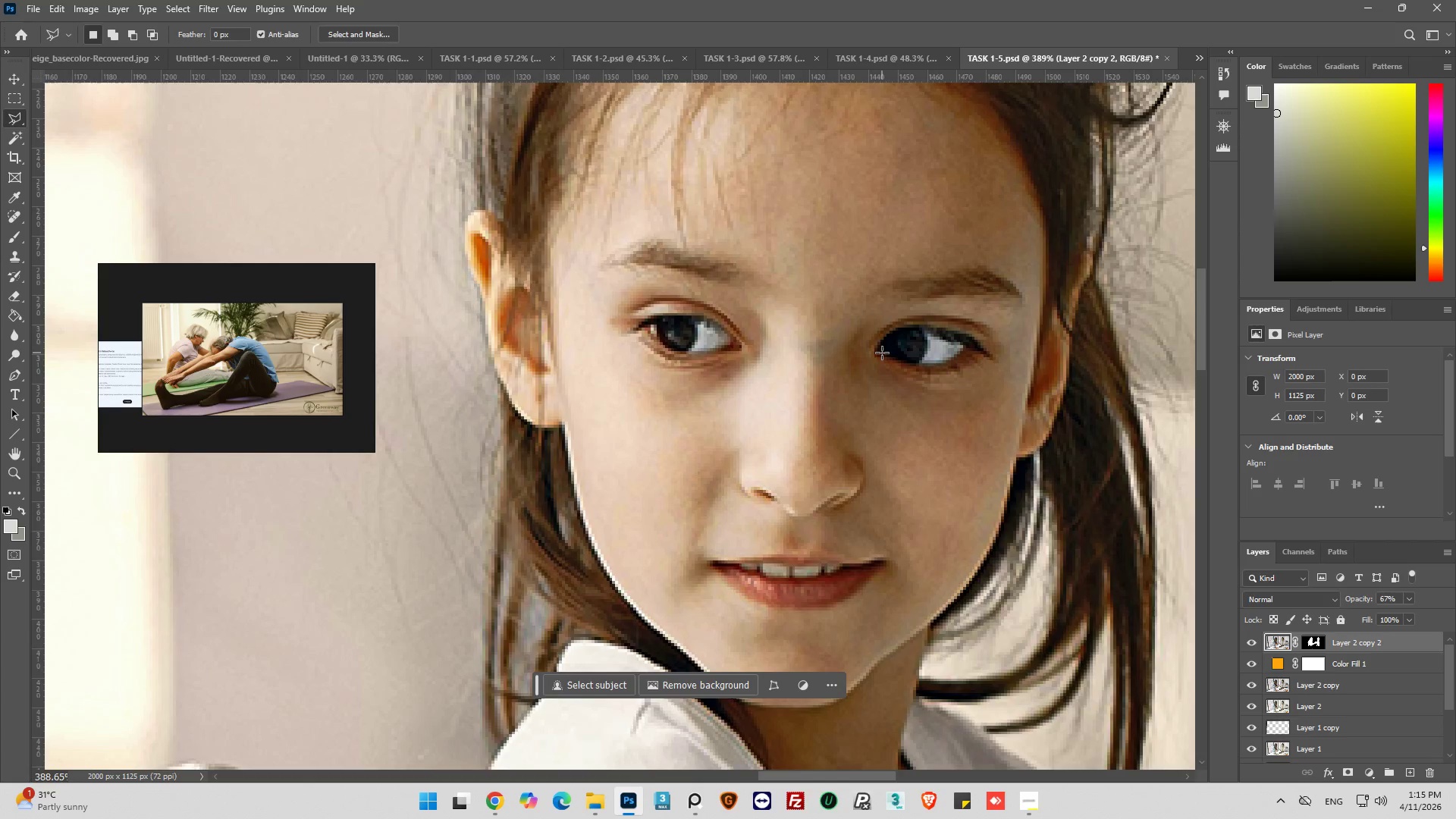 
key(Alt+AltLeft)
 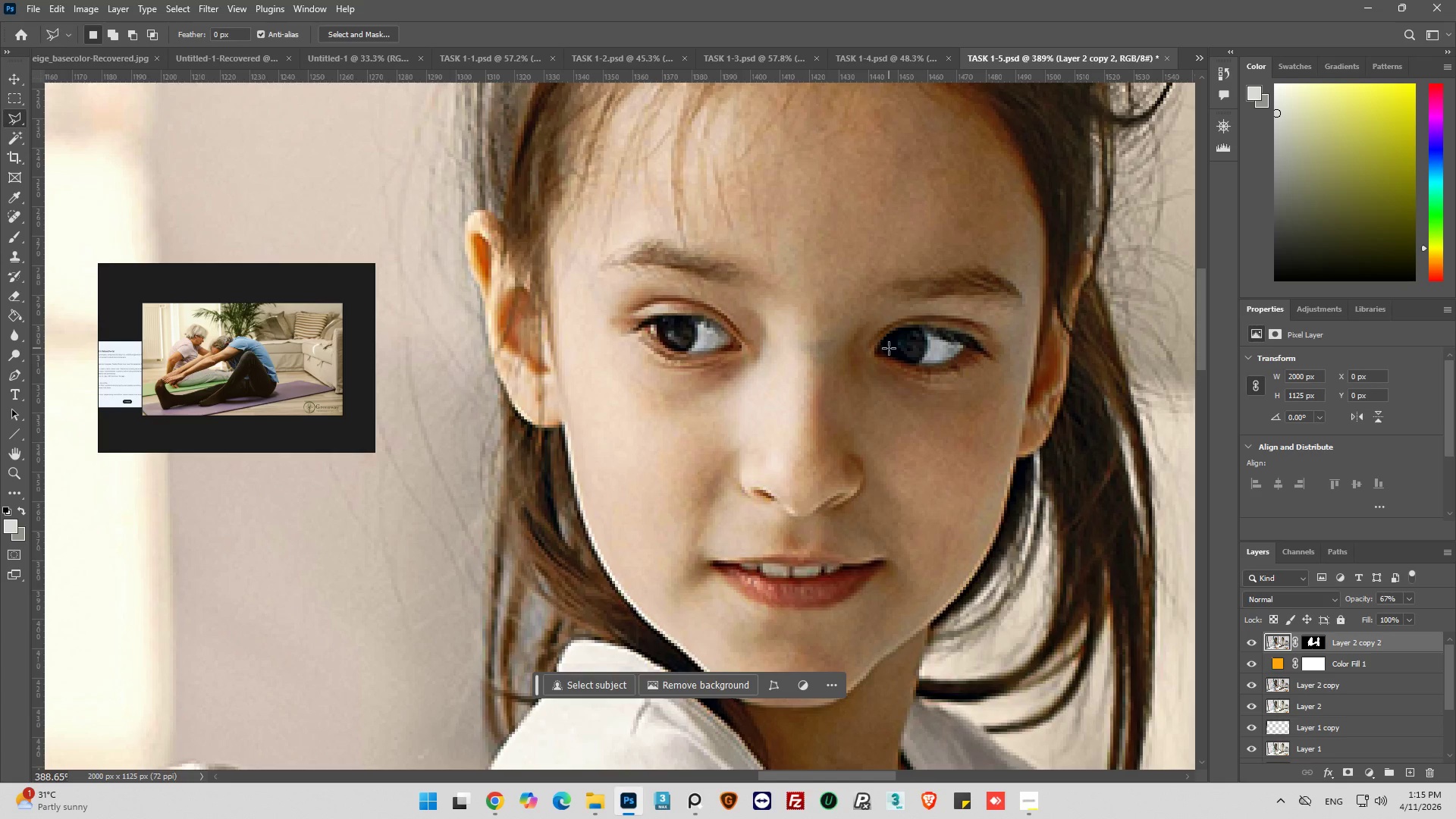 
scroll: coordinate [882, 353], scroll_direction: down, amount: 1.0
 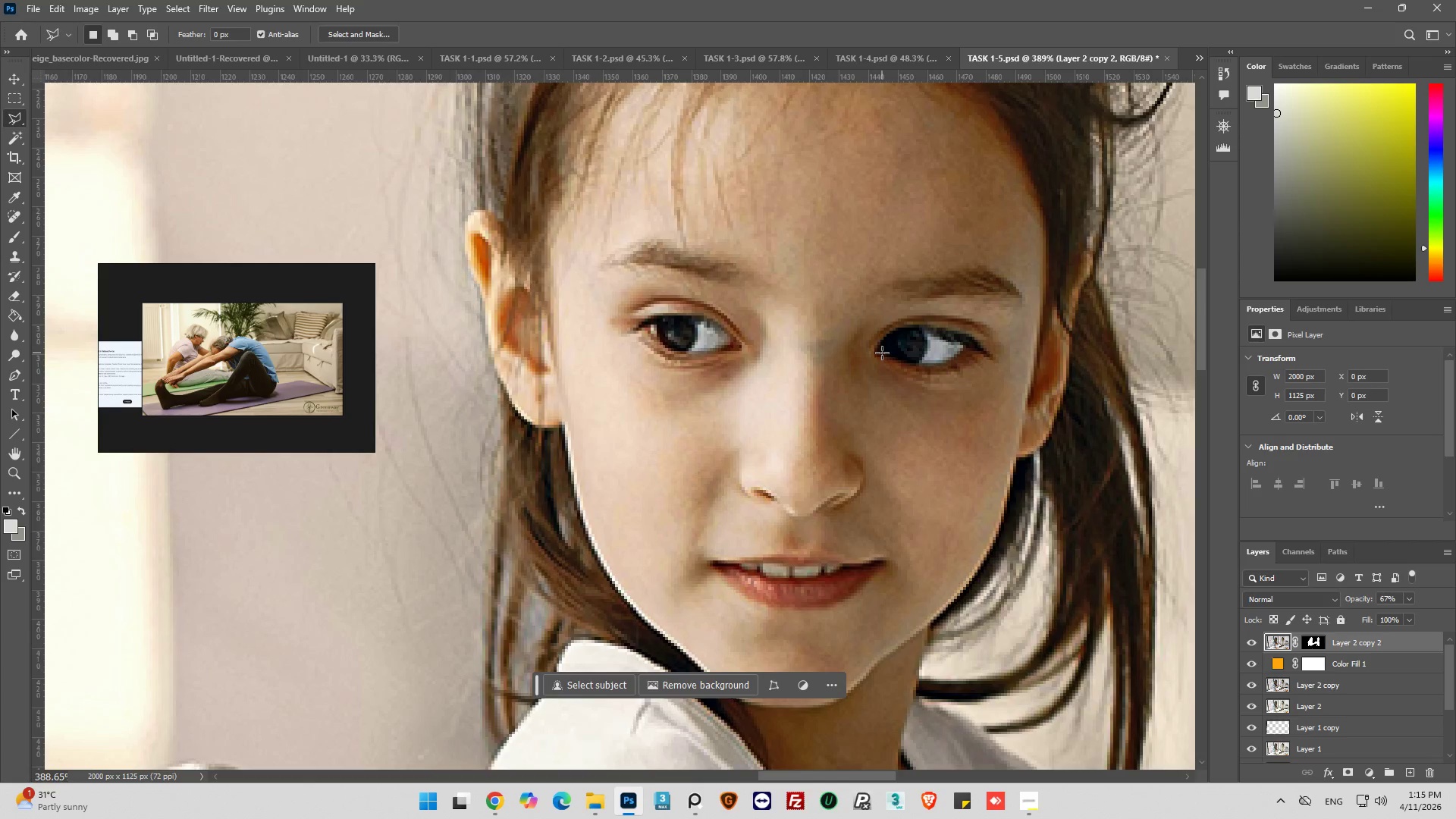 
wait(5.24)
 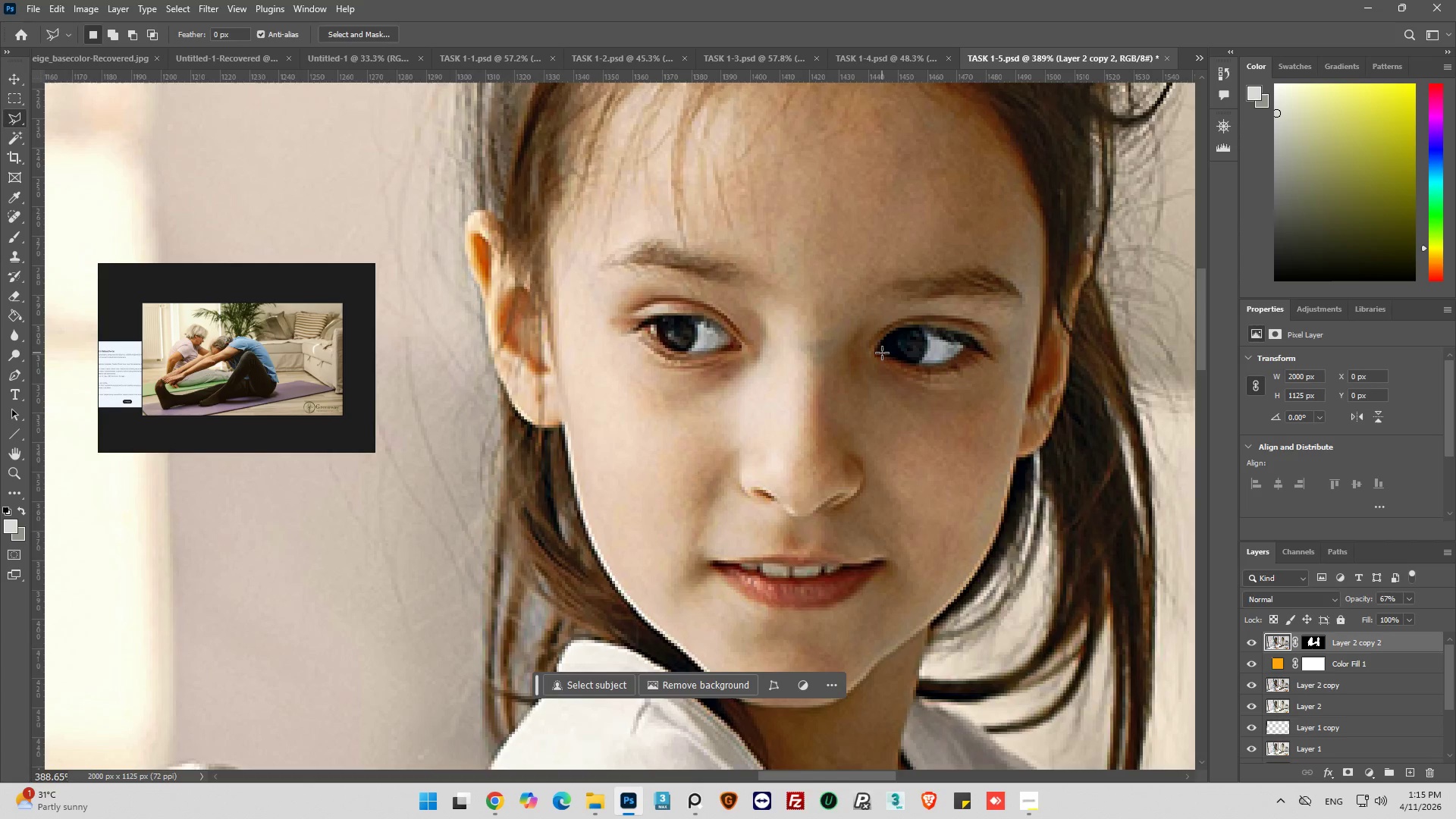 
hold_key(key=AltLeft, duration=0.64)
hold_key(key=AltLeft, duration=0.38)
scroll: coordinate [889, 348], scroll_direction: down, amount: 13.0
 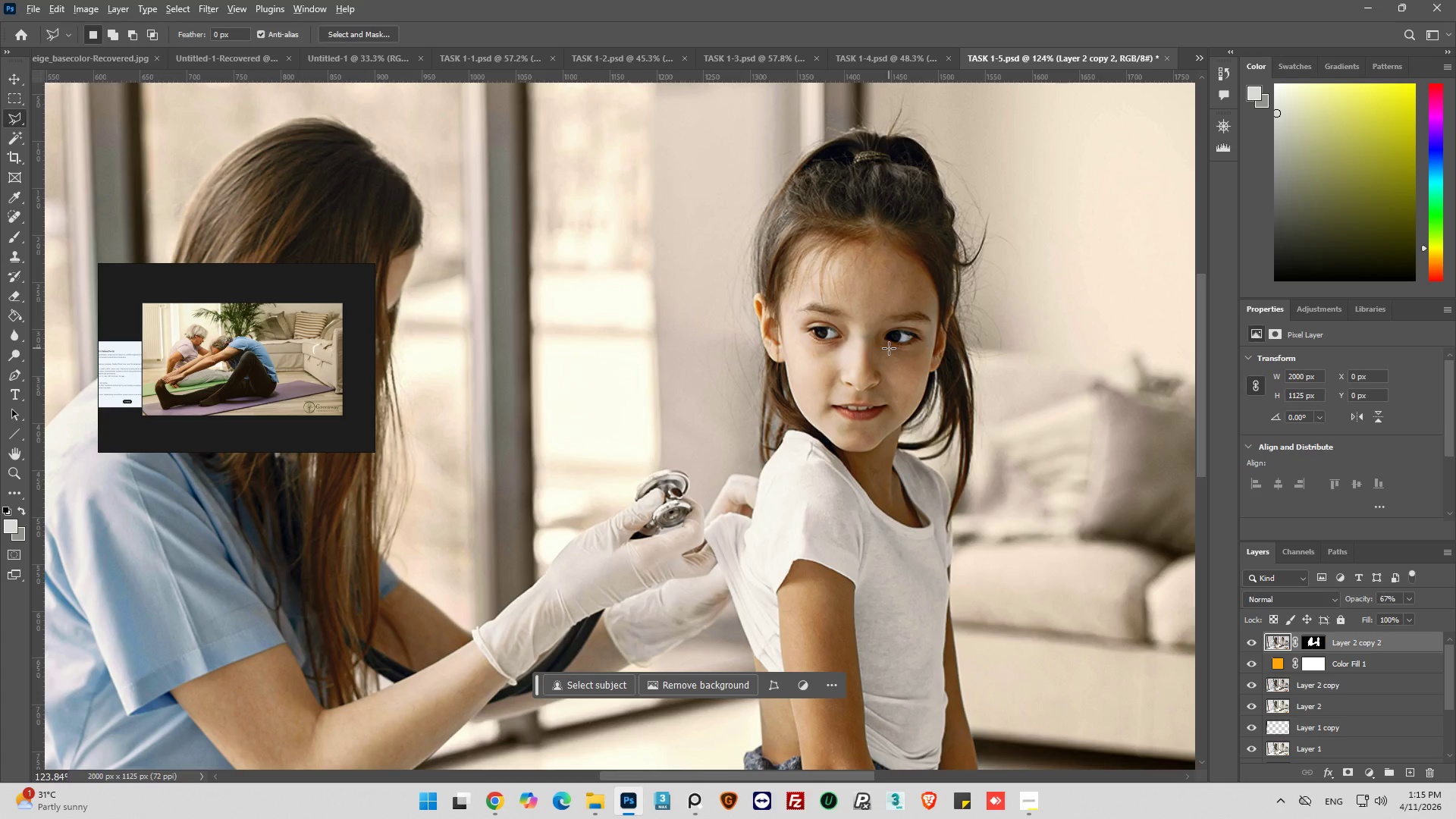 
hold_key(key=AltLeft, duration=0.56)
 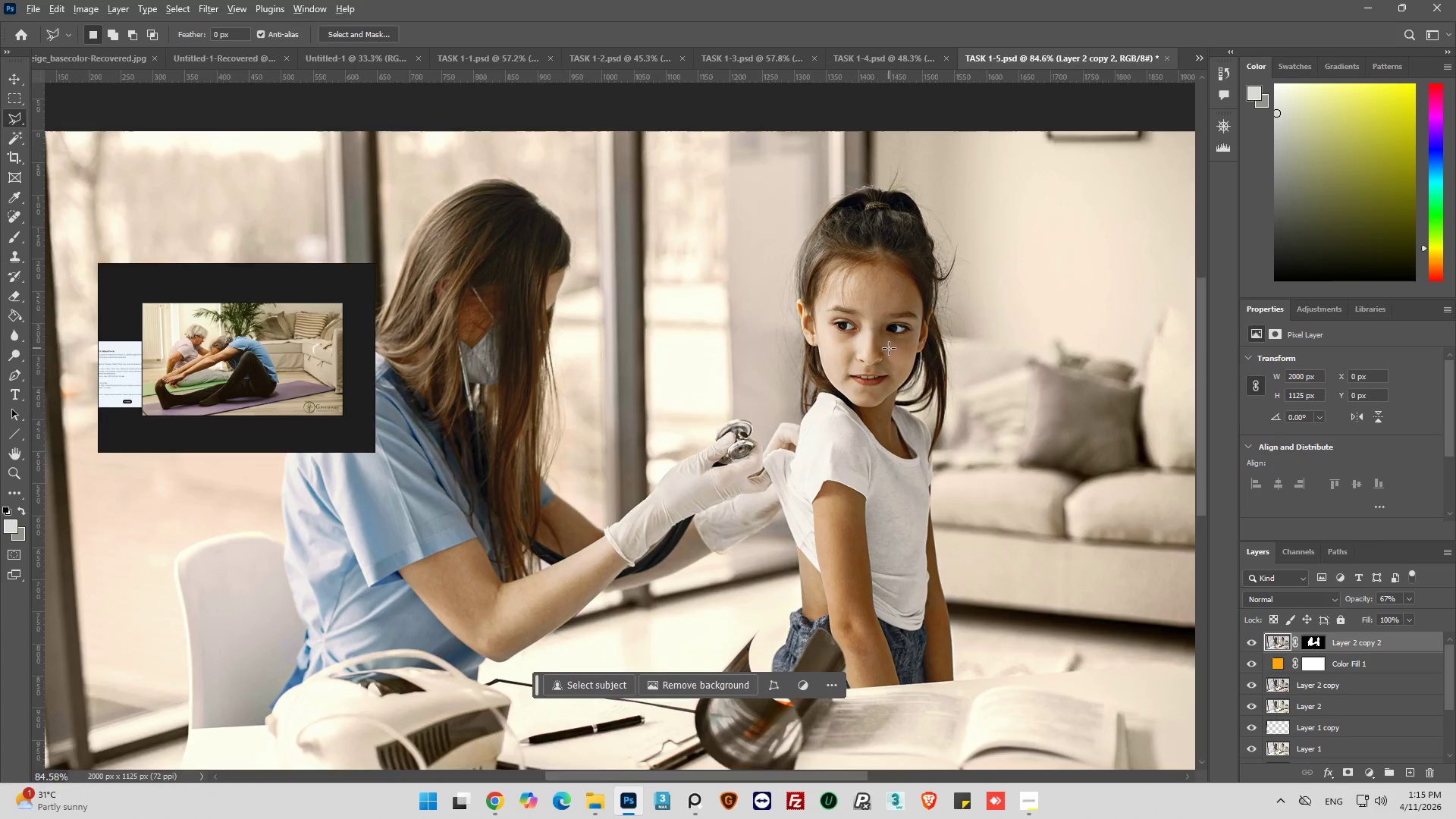 
key(Alt+AltLeft)
 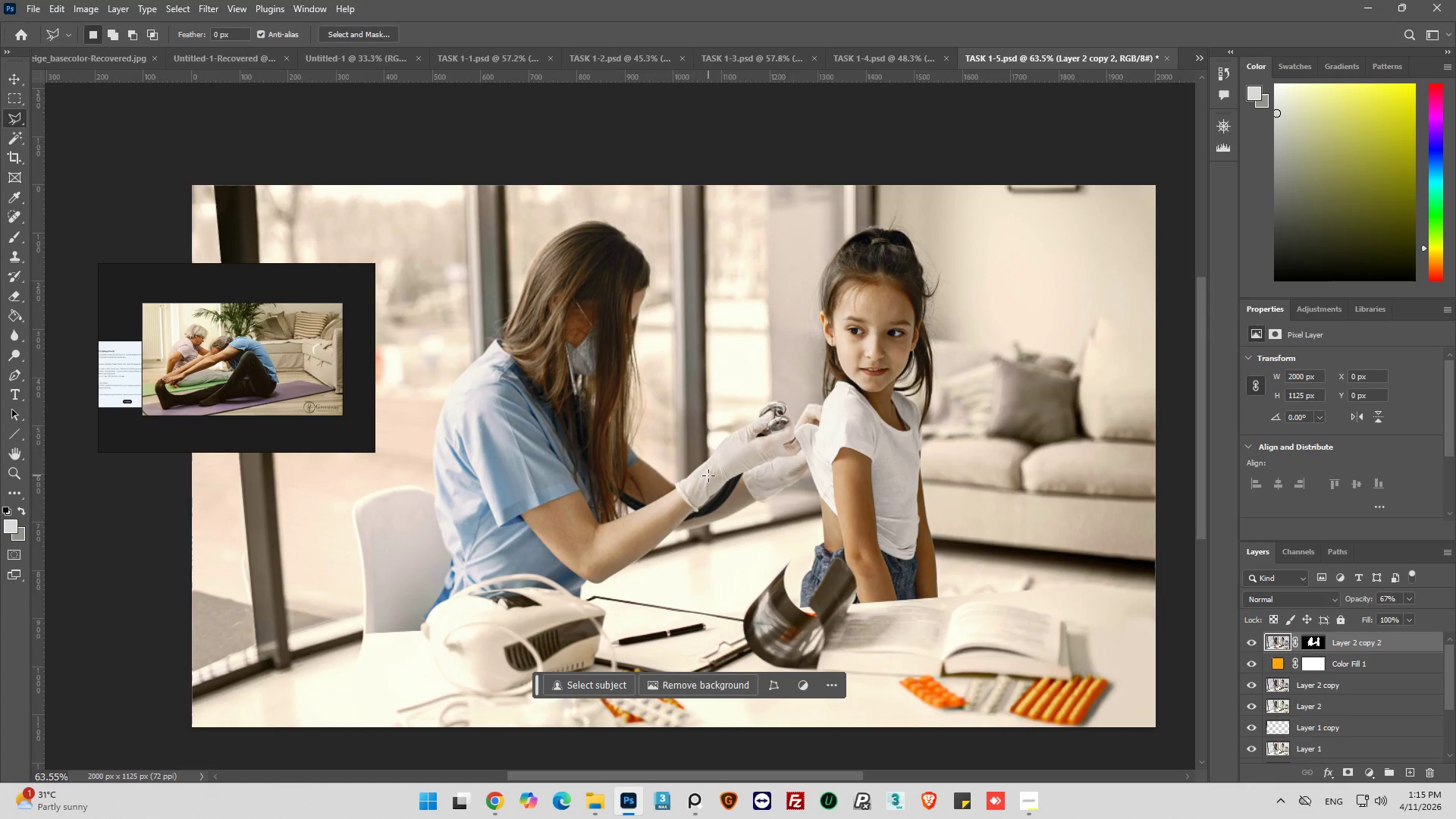 
key(Alt+AltLeft)
 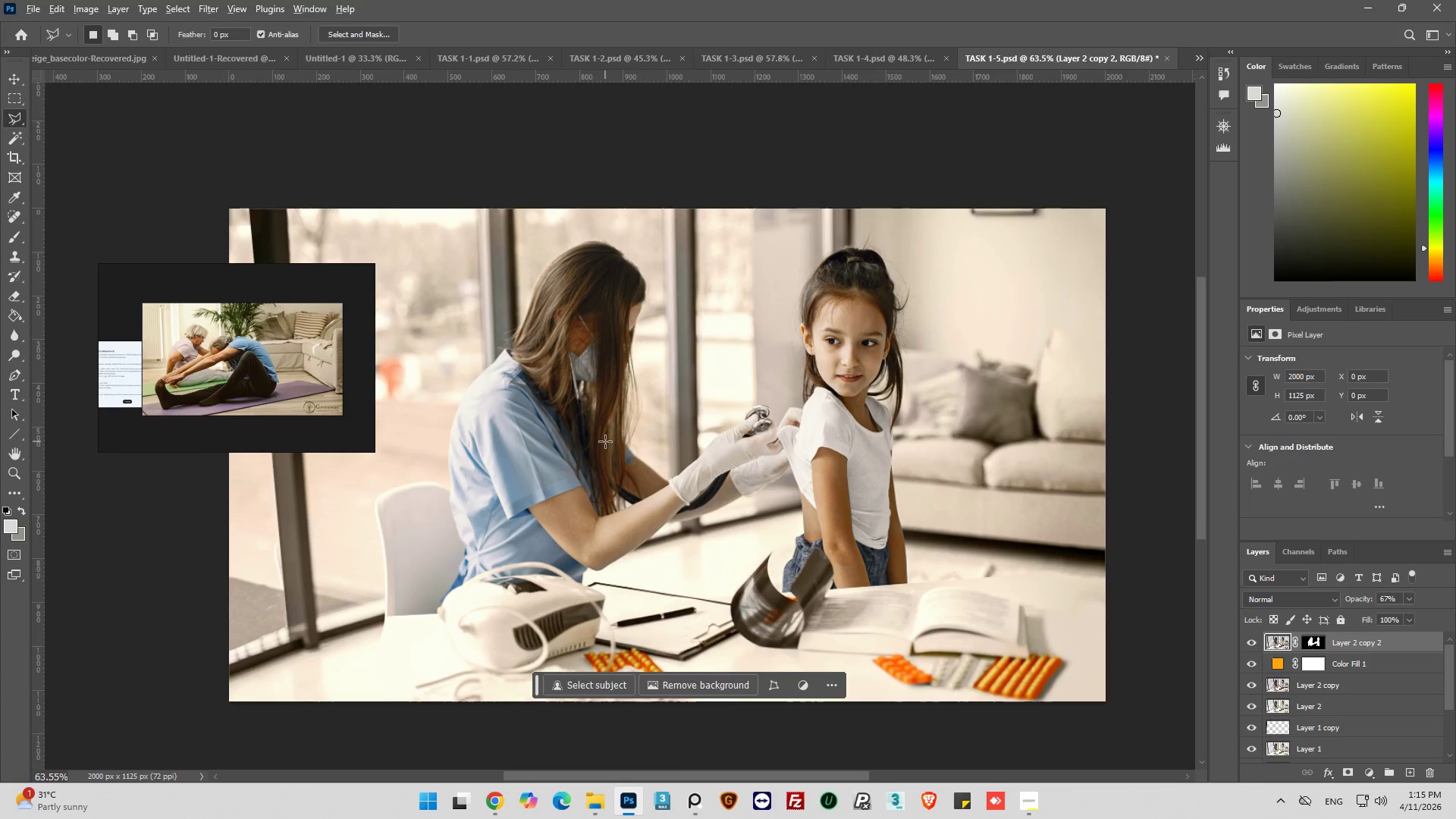 
scroll: coordinate [682, 488], scroll_direction: down, amount: 4.0
 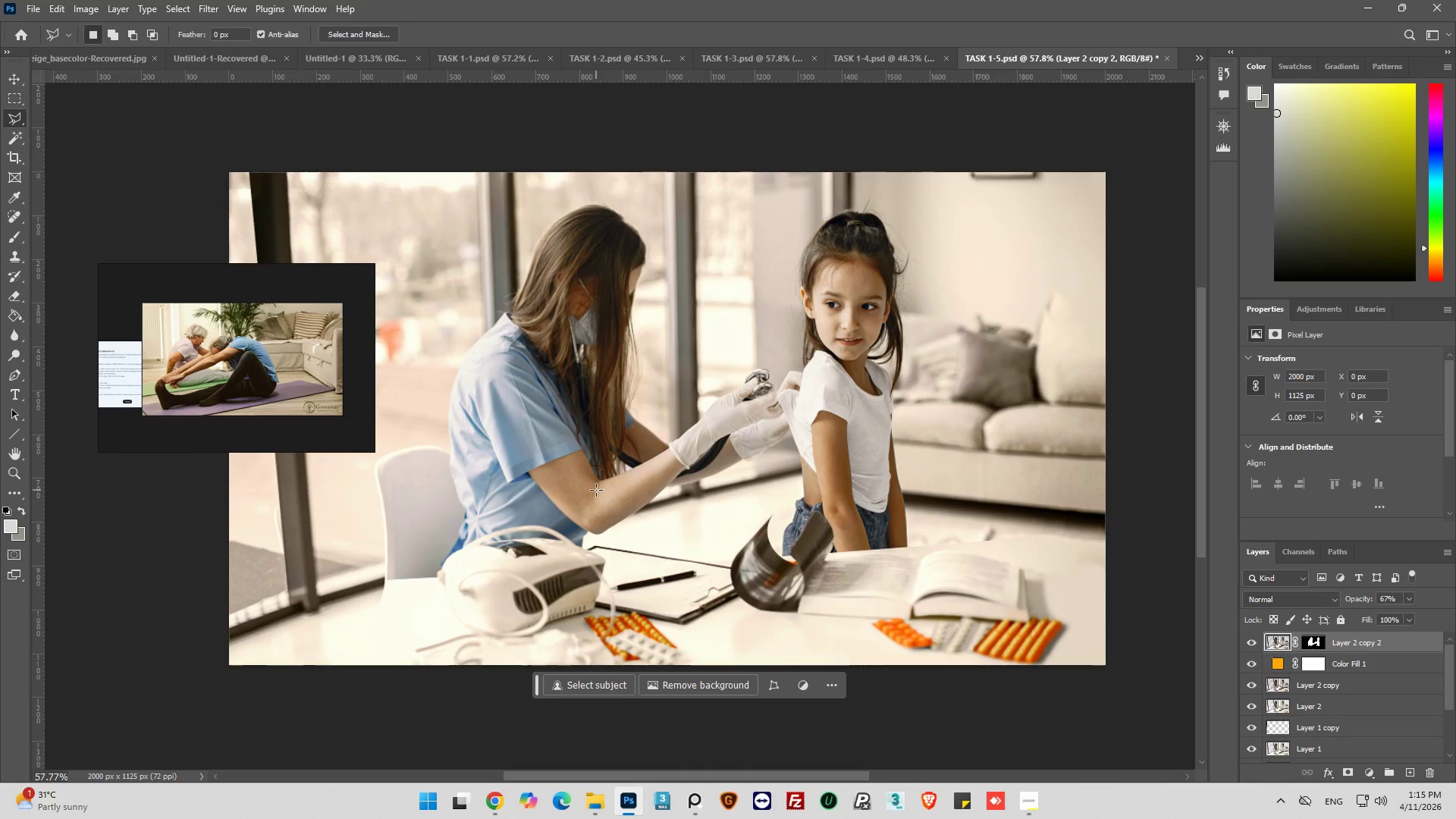 
key(Alt+AltLeft)
 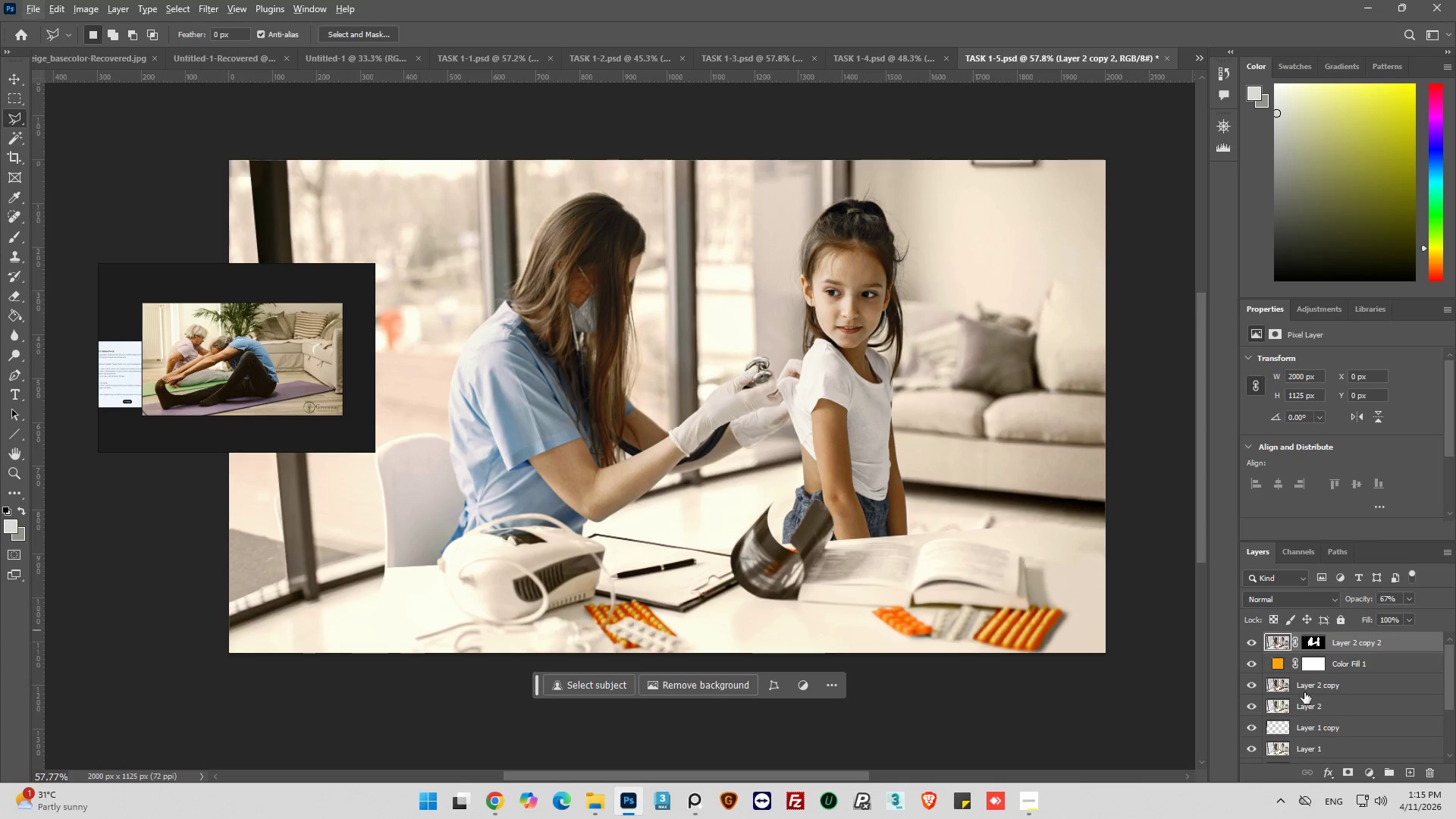 
scroll: coordinate [596, 490], scroll_direction: down, amount: 1.0
 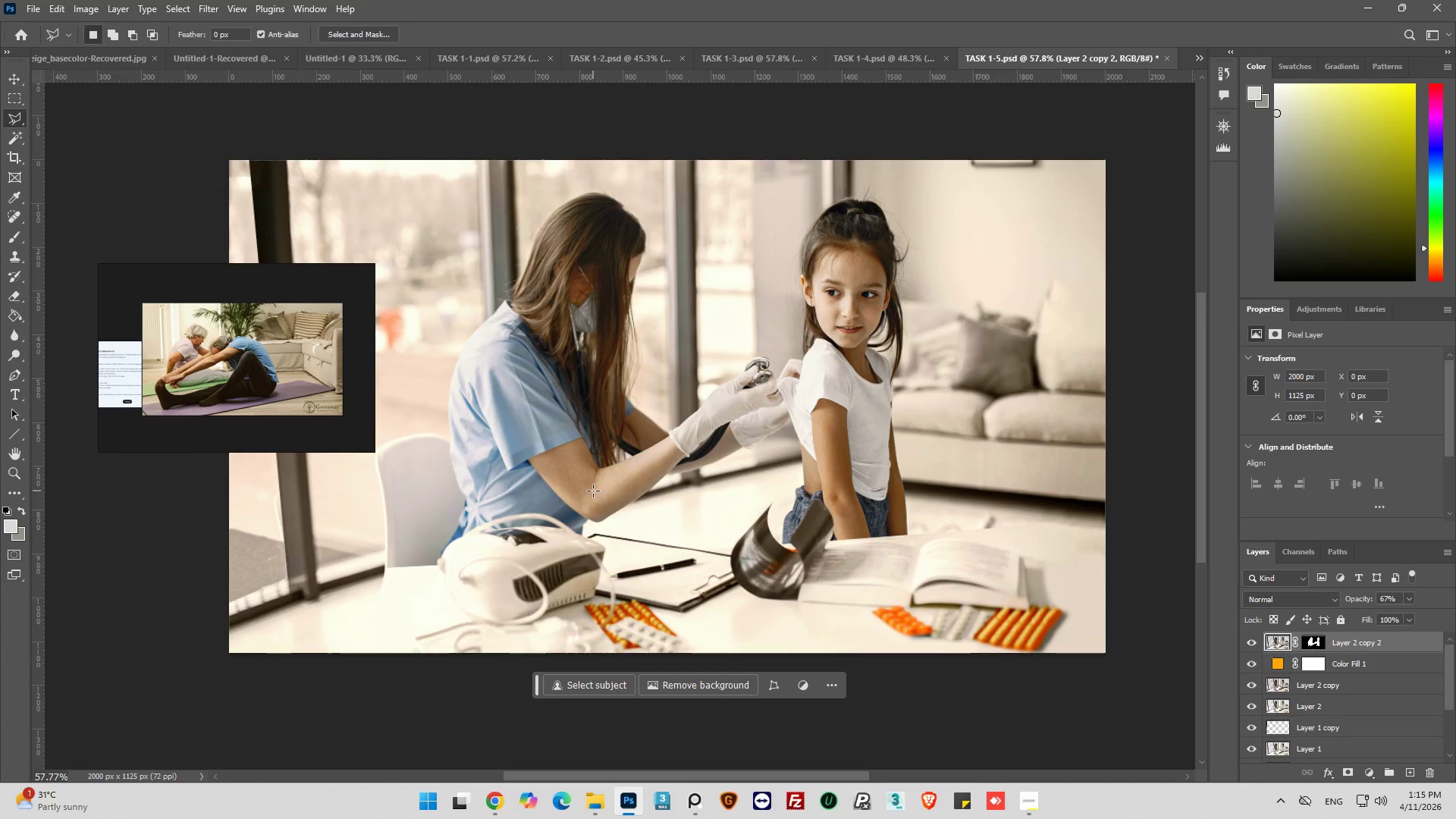 
left_click([1316, 645])
 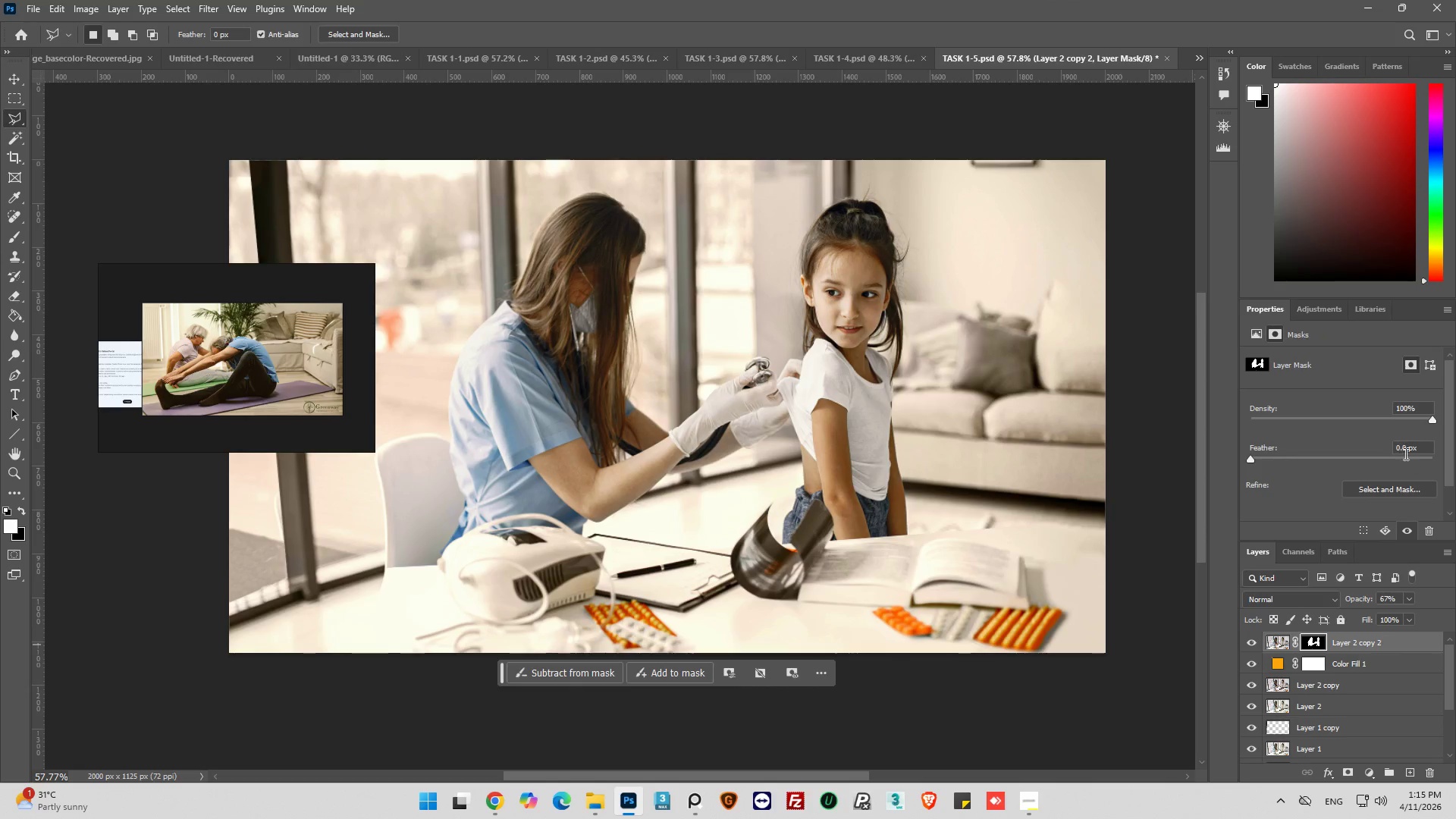 
double_click([1401, 448])
 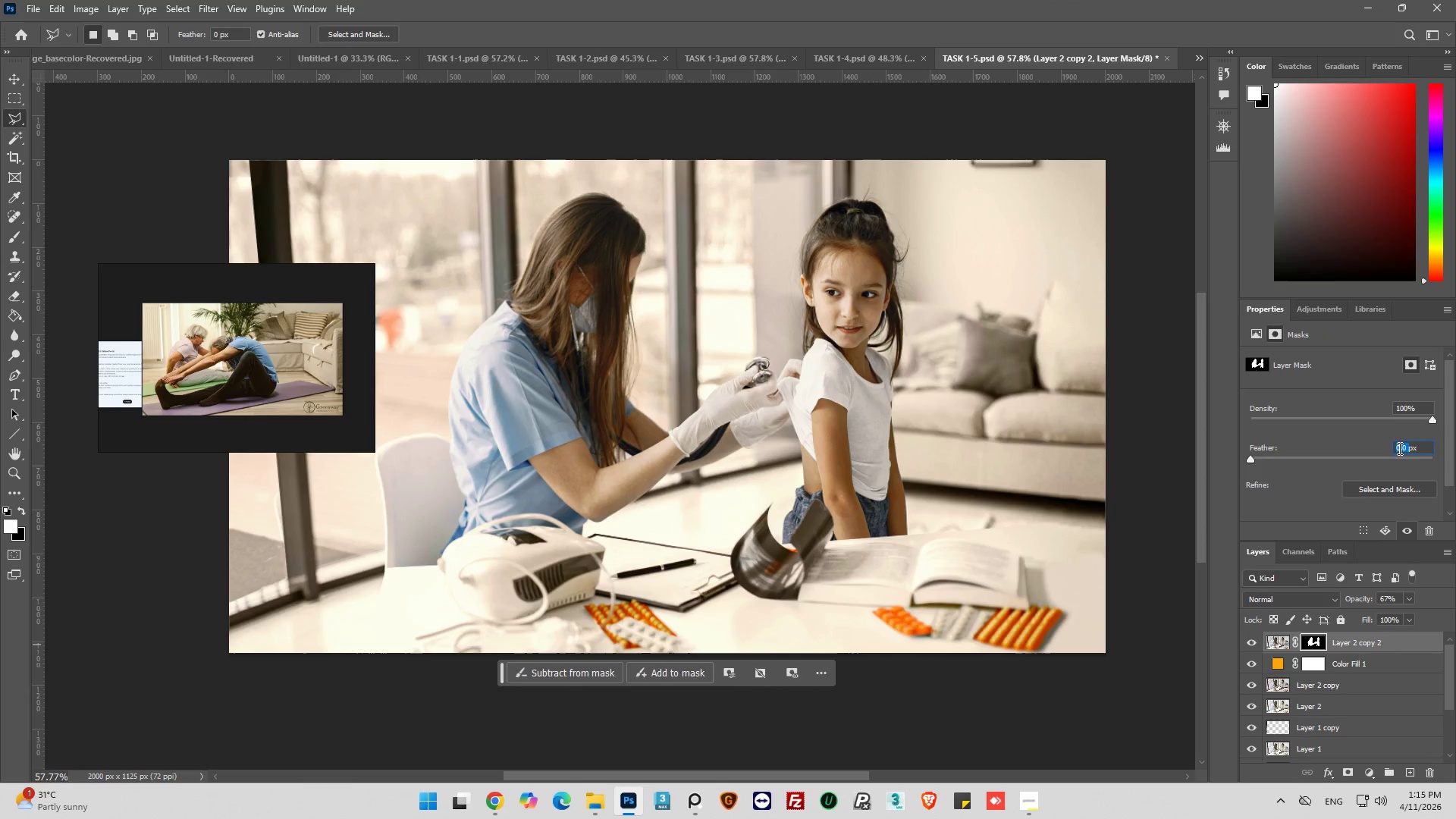 
key(1)
 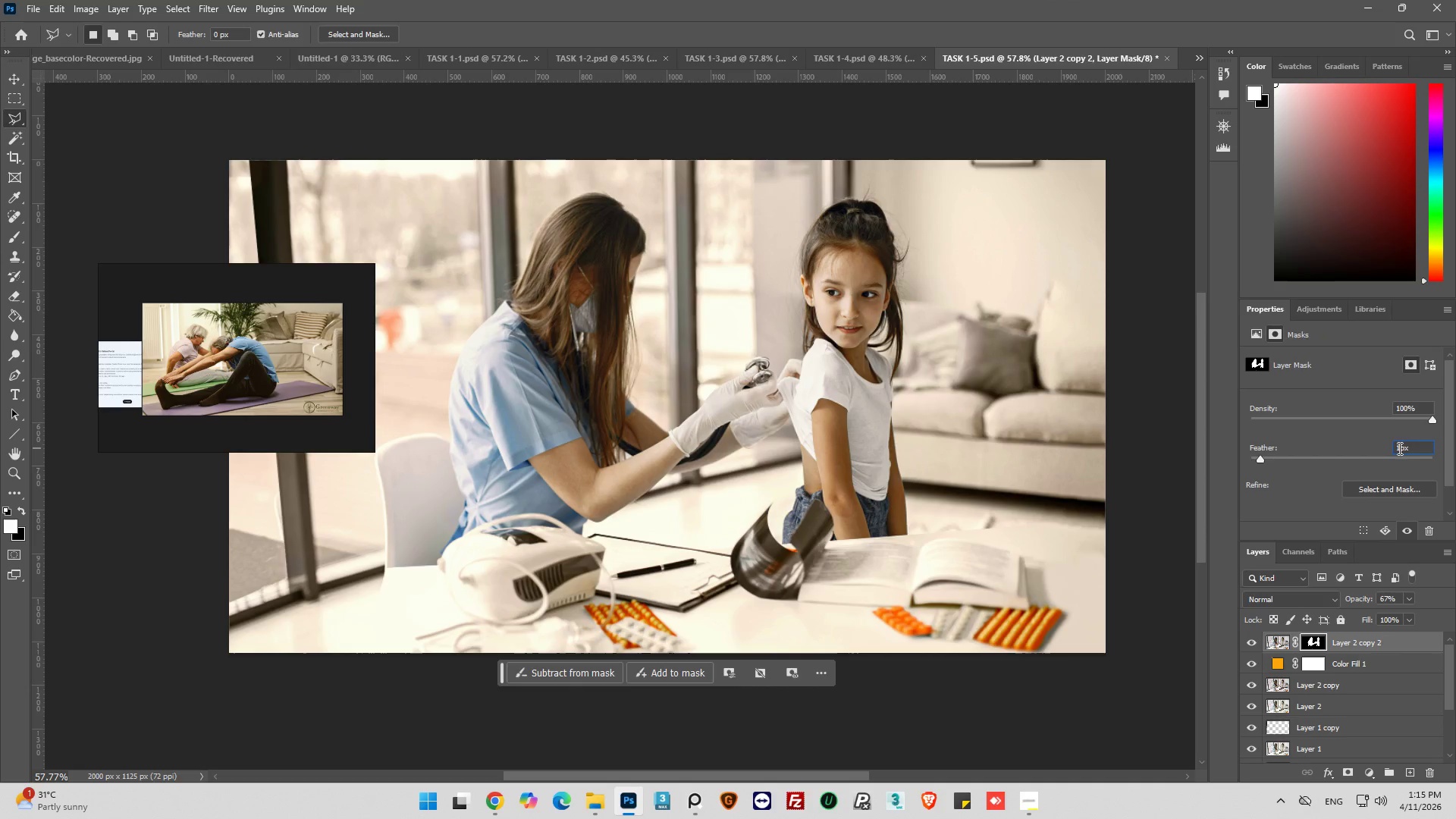 
key(Enter)
 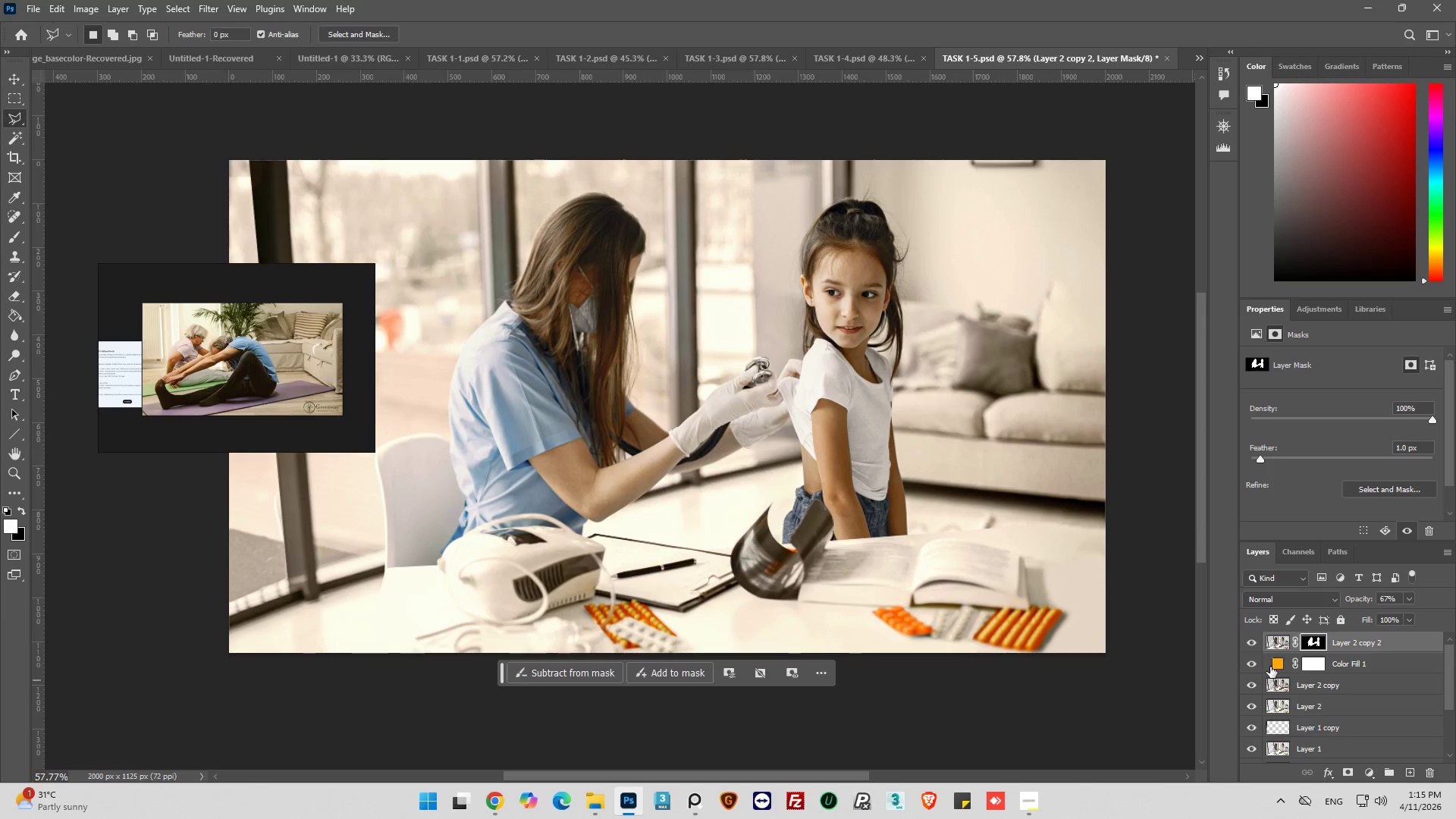 
wait(7.72)
 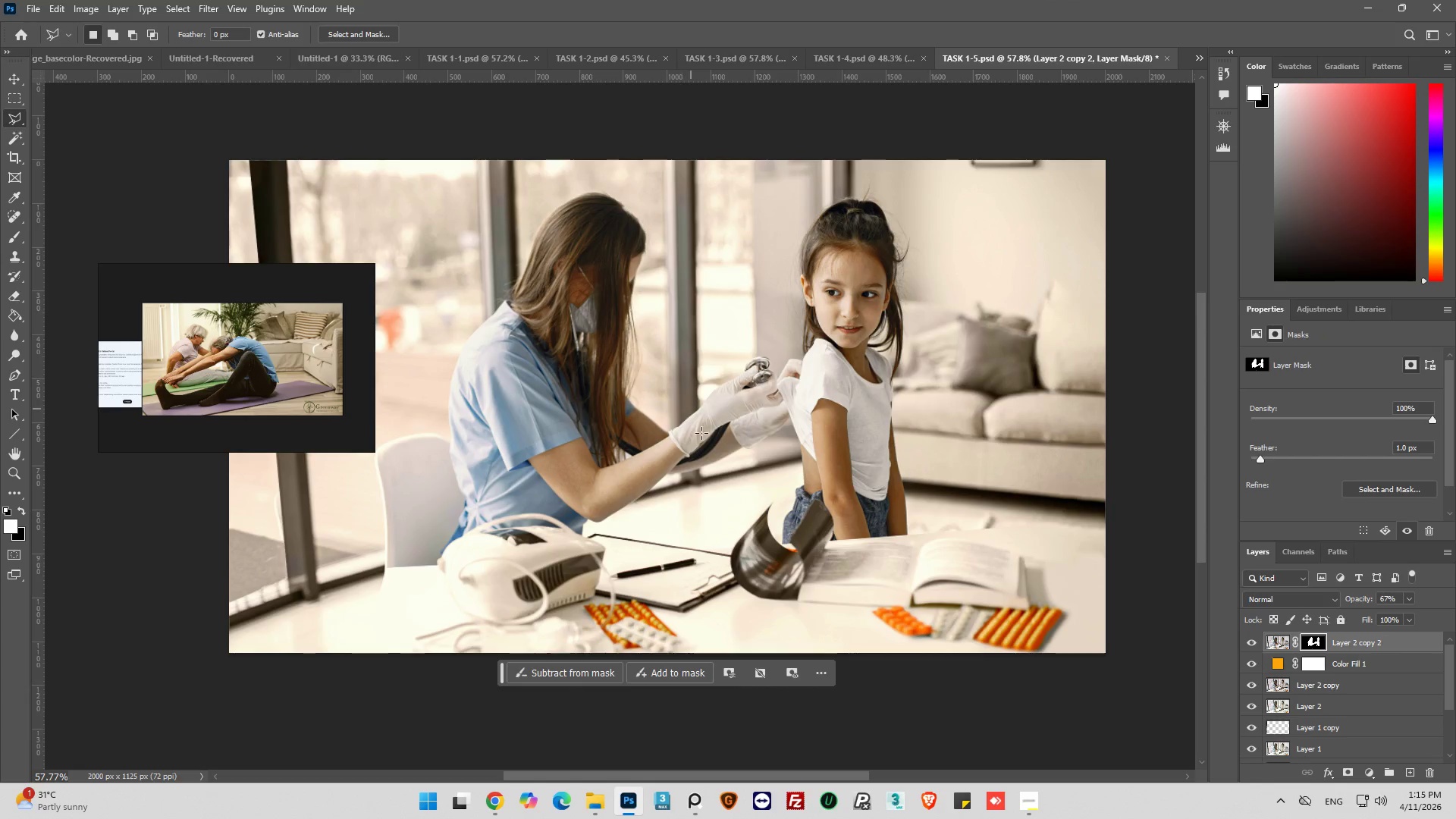 
left_click([1249, 643])
 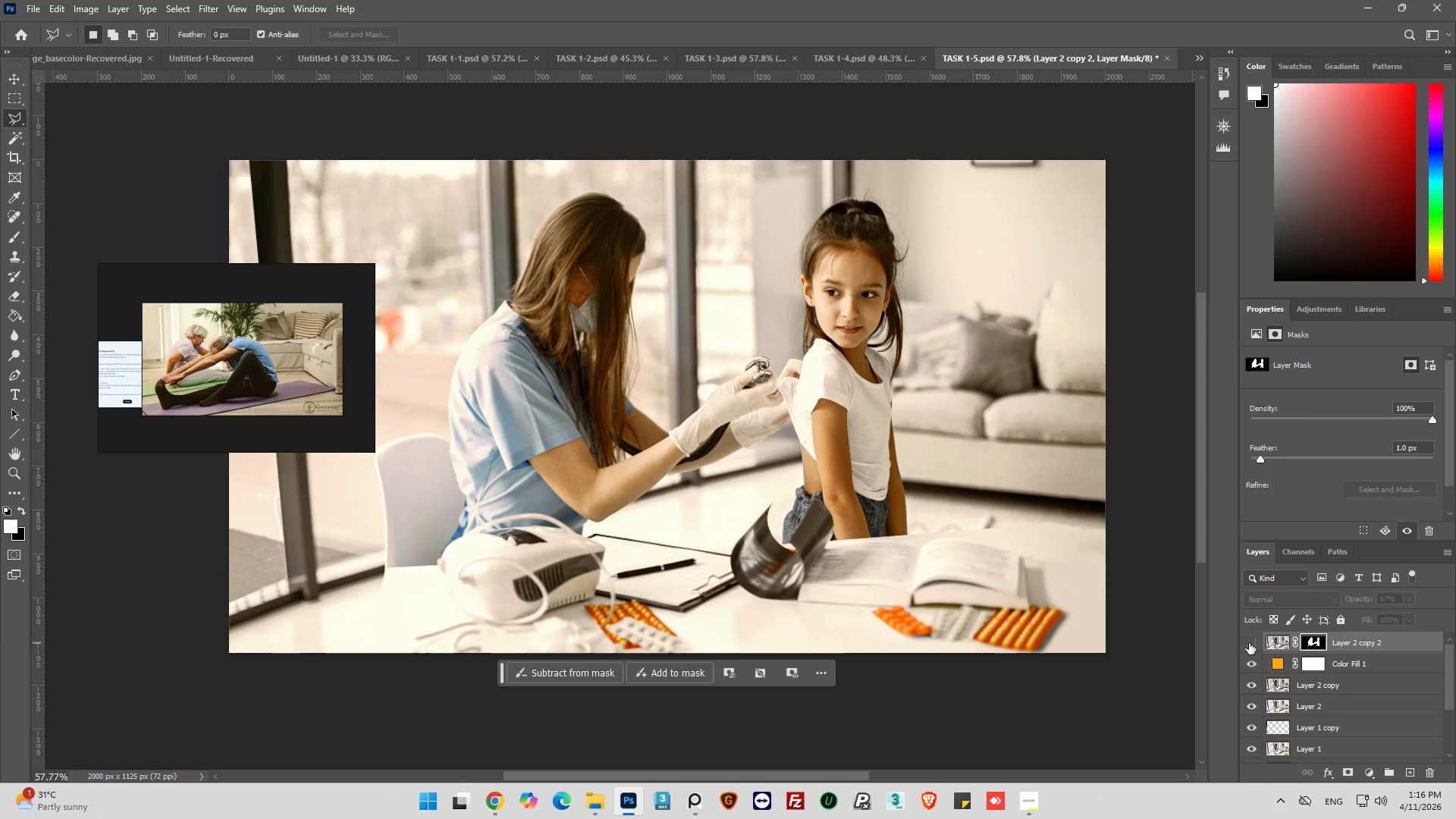 
left_click([1249, 643])
 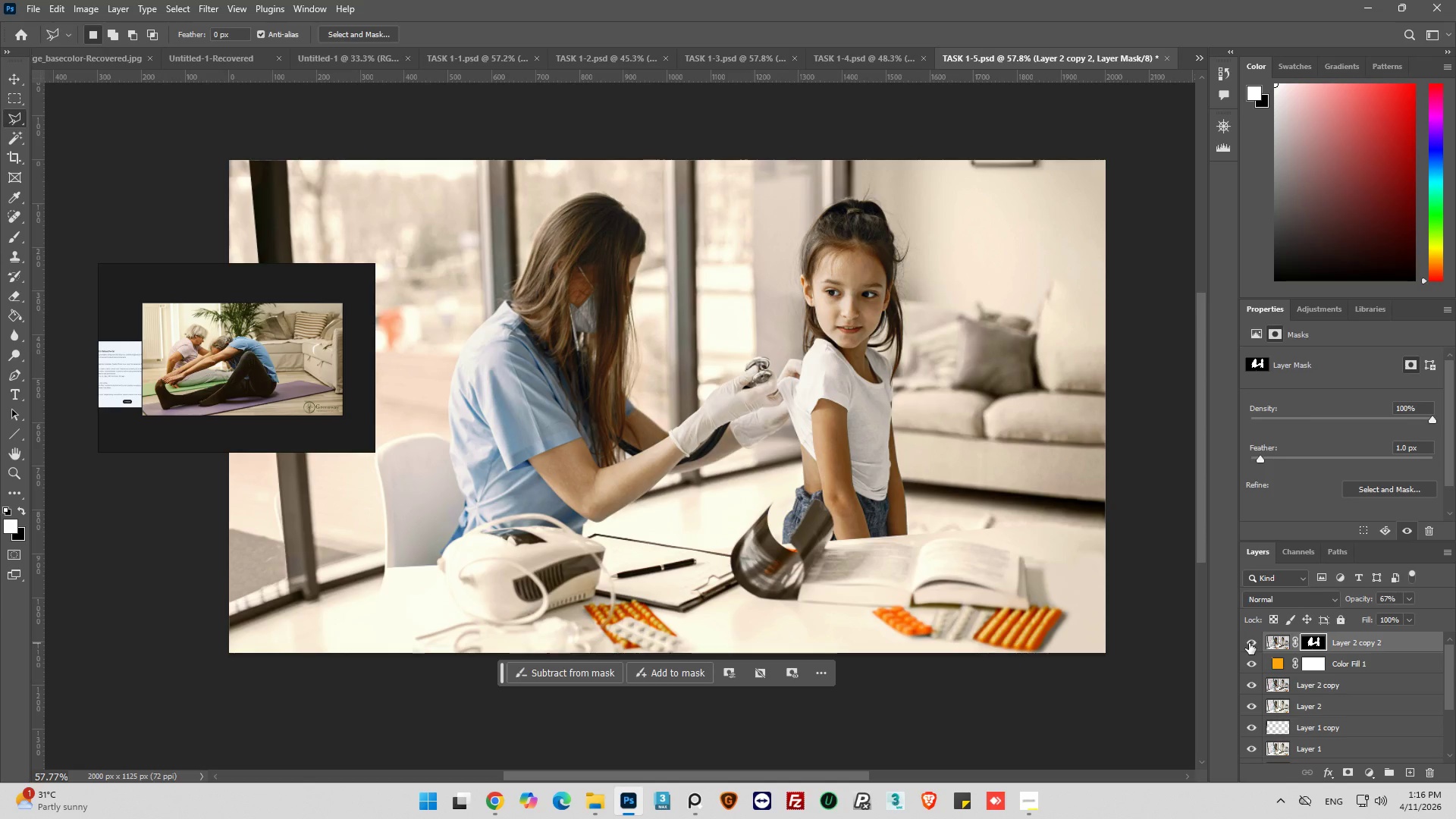 
left_click([1249, 643])
 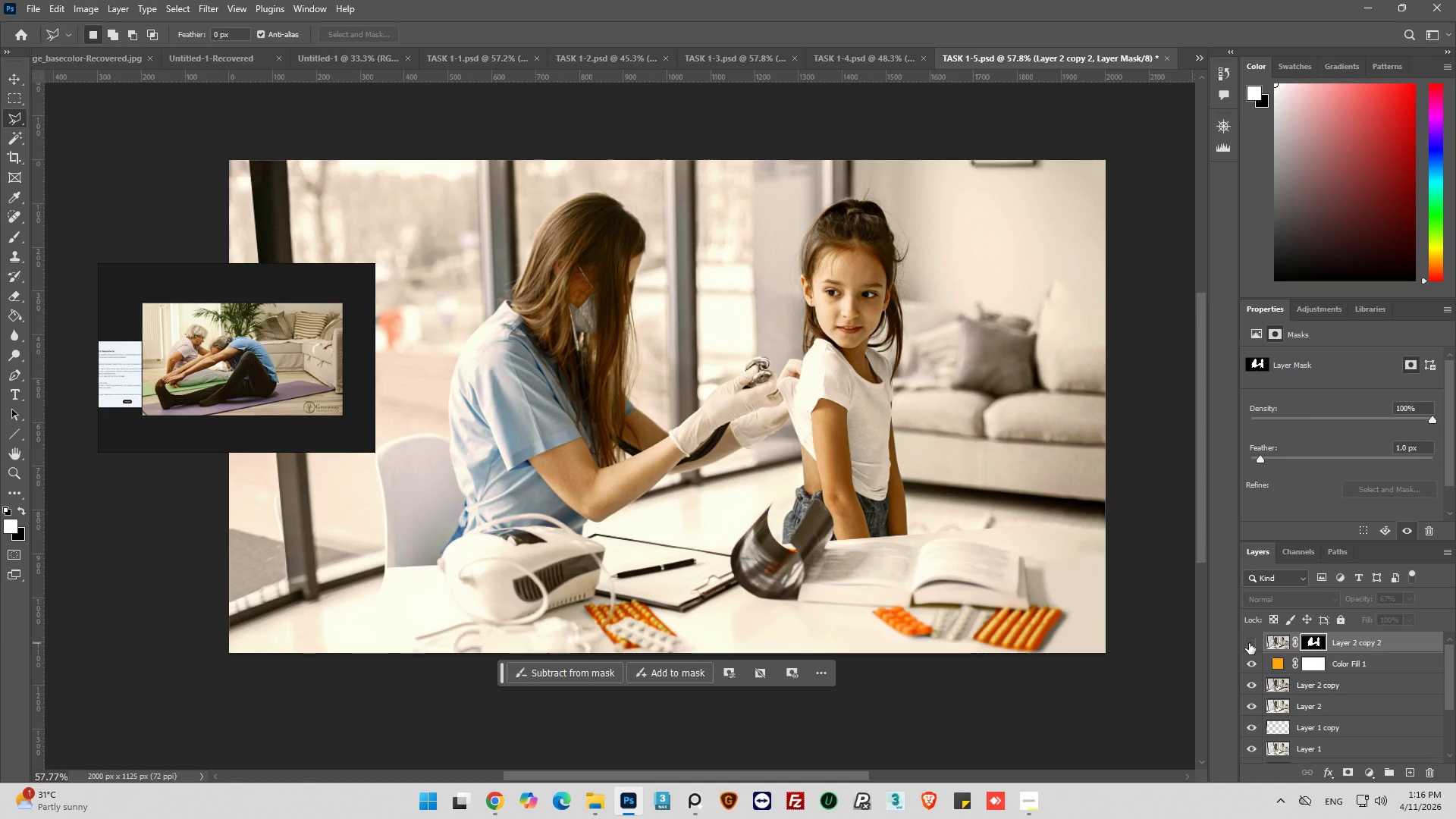 
left_click([1249, 643])
 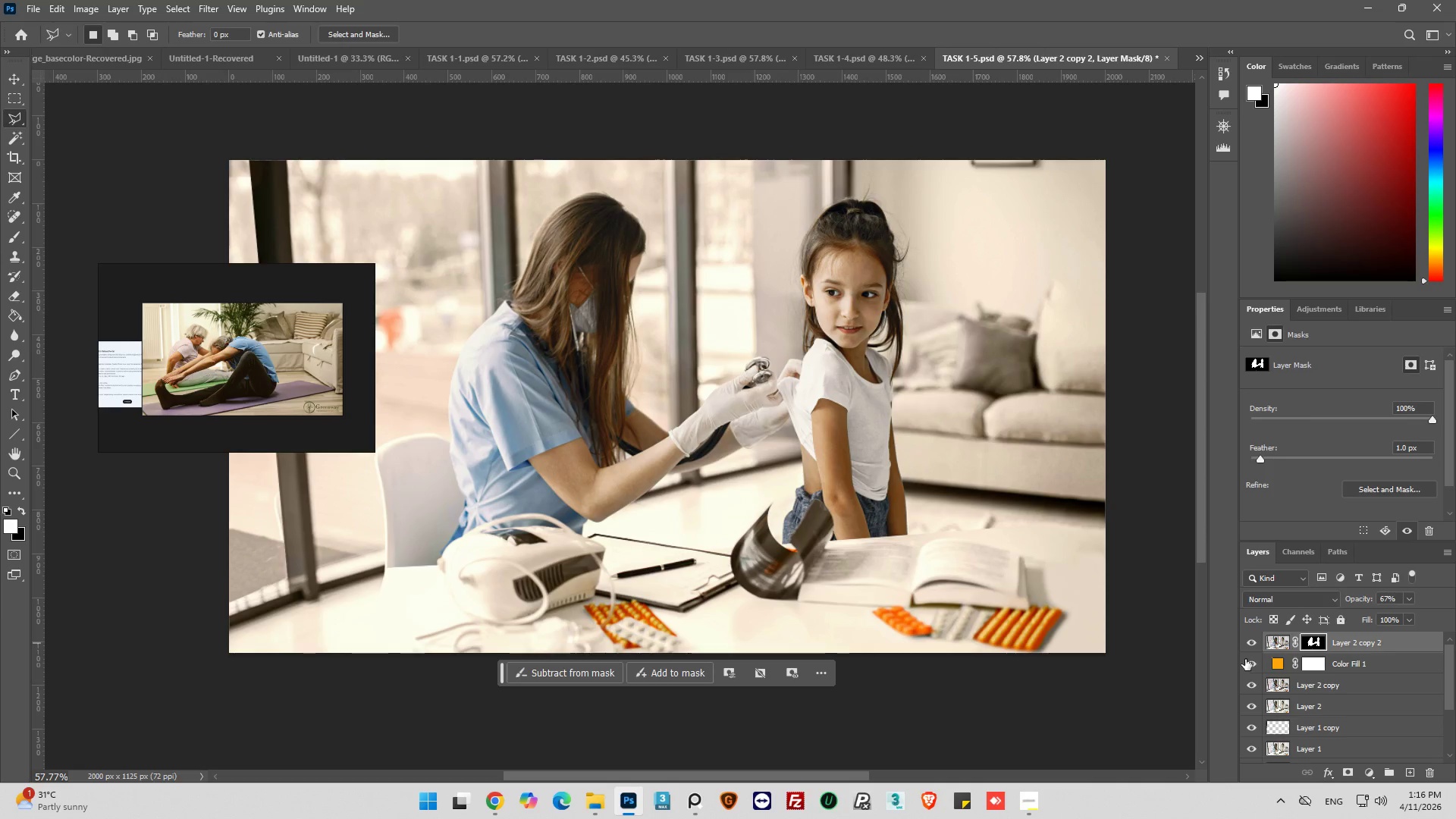 
left_click([1247, 665])
 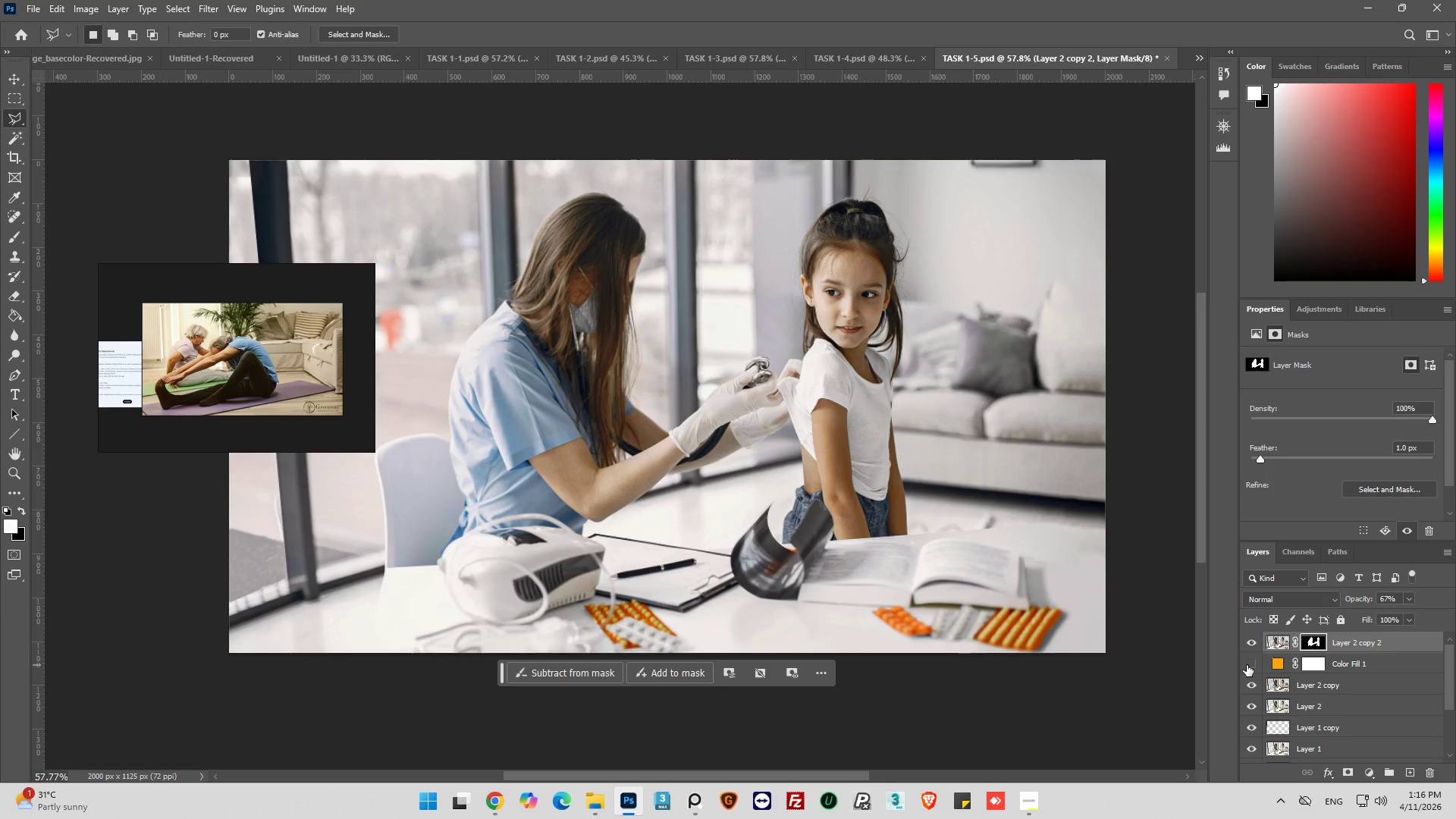 
left_click([1247, 665])
 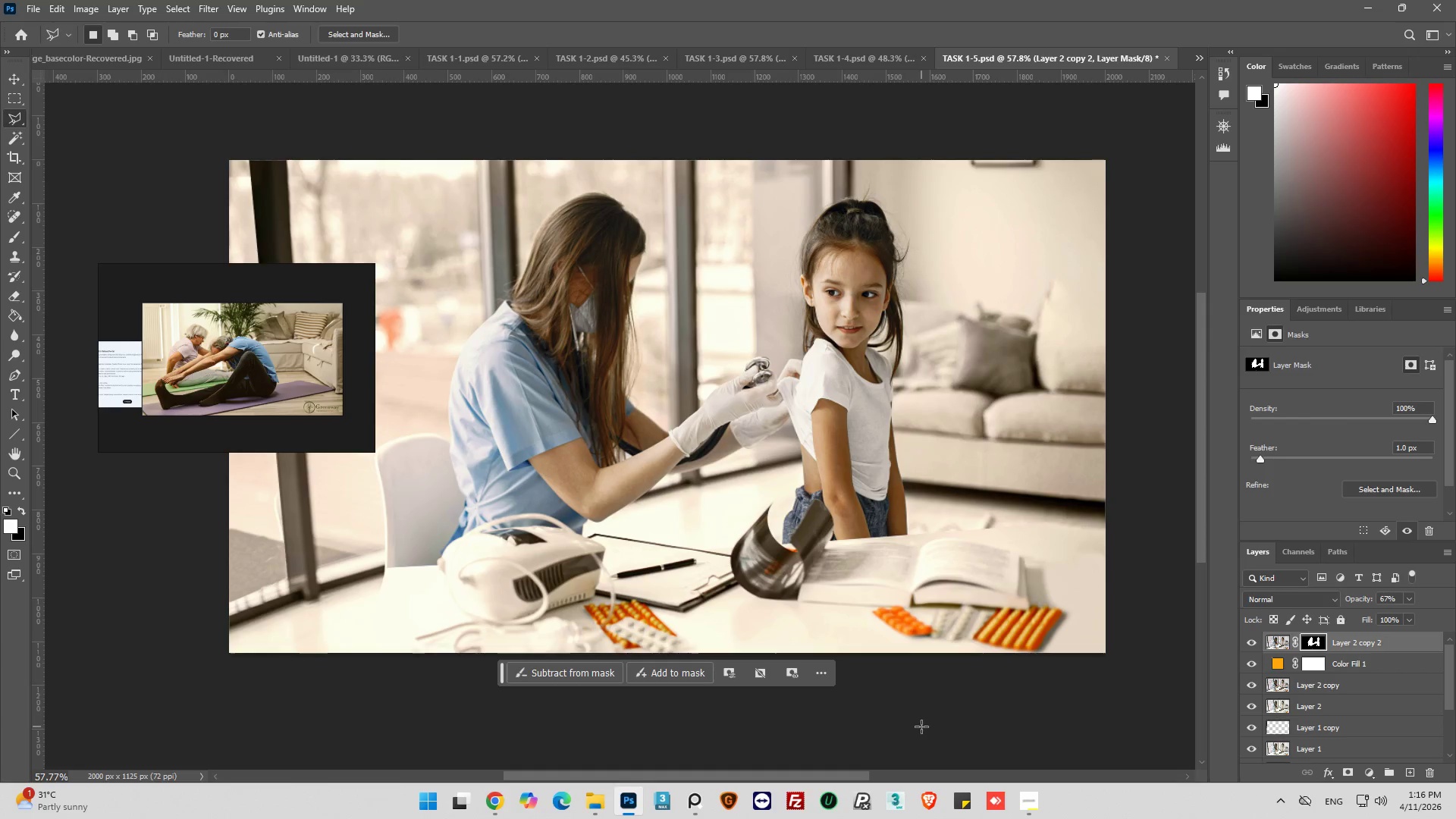 
left_click([1021, 806])